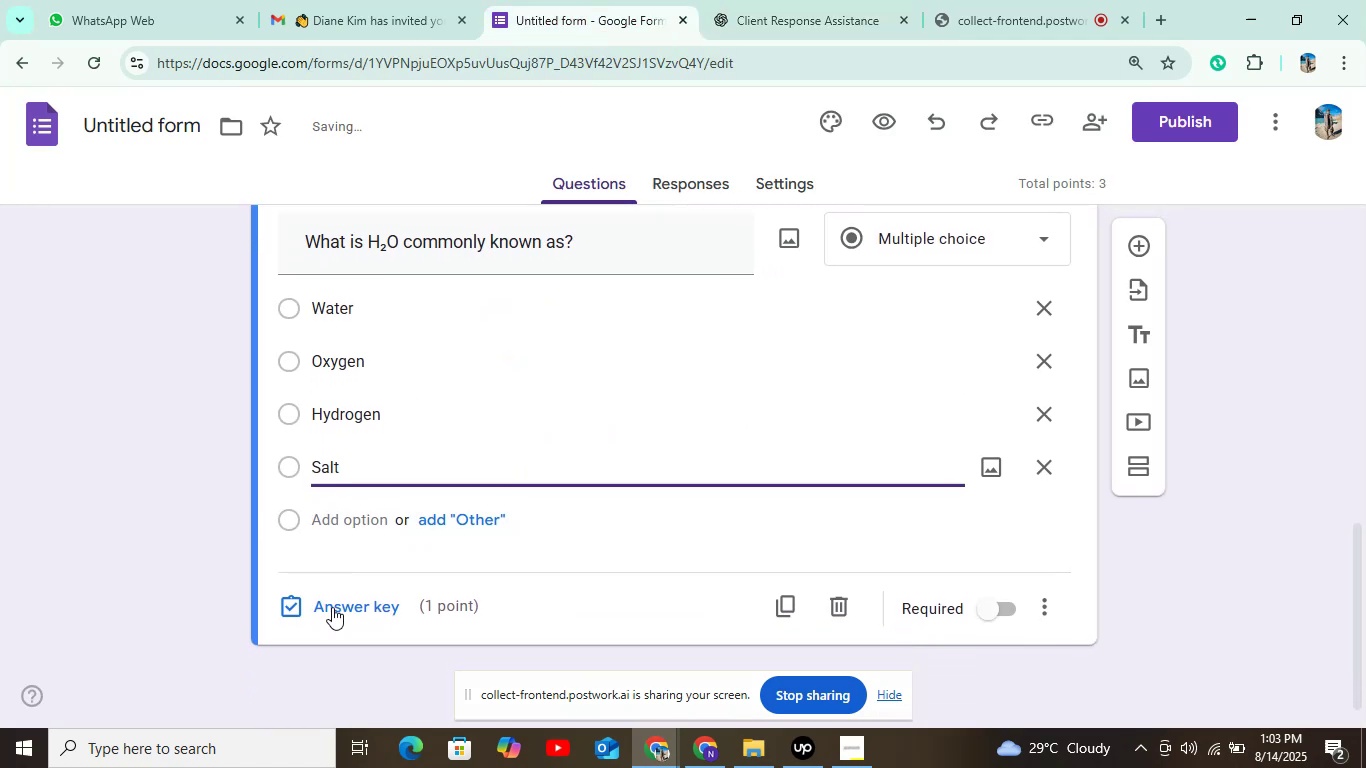 
left_click([334, 608])
 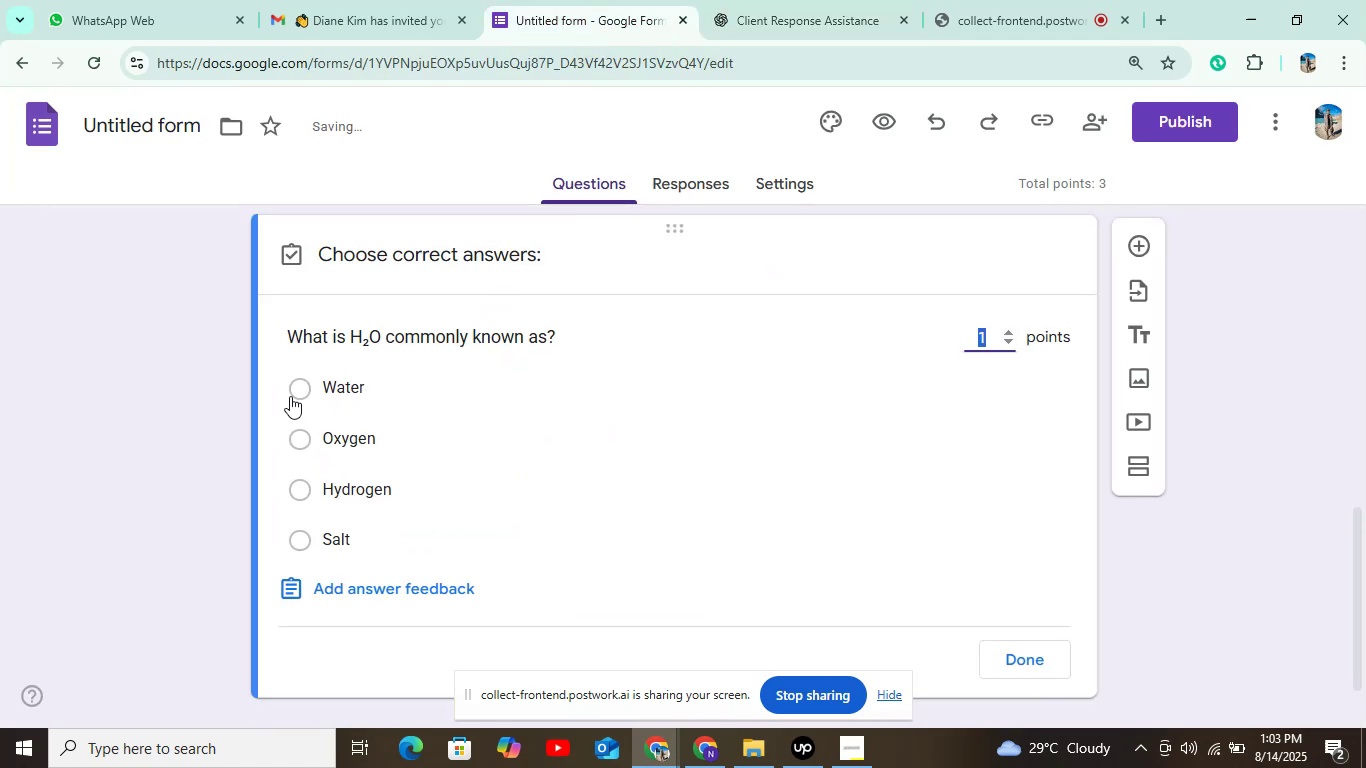 
left_click([293, 390])
 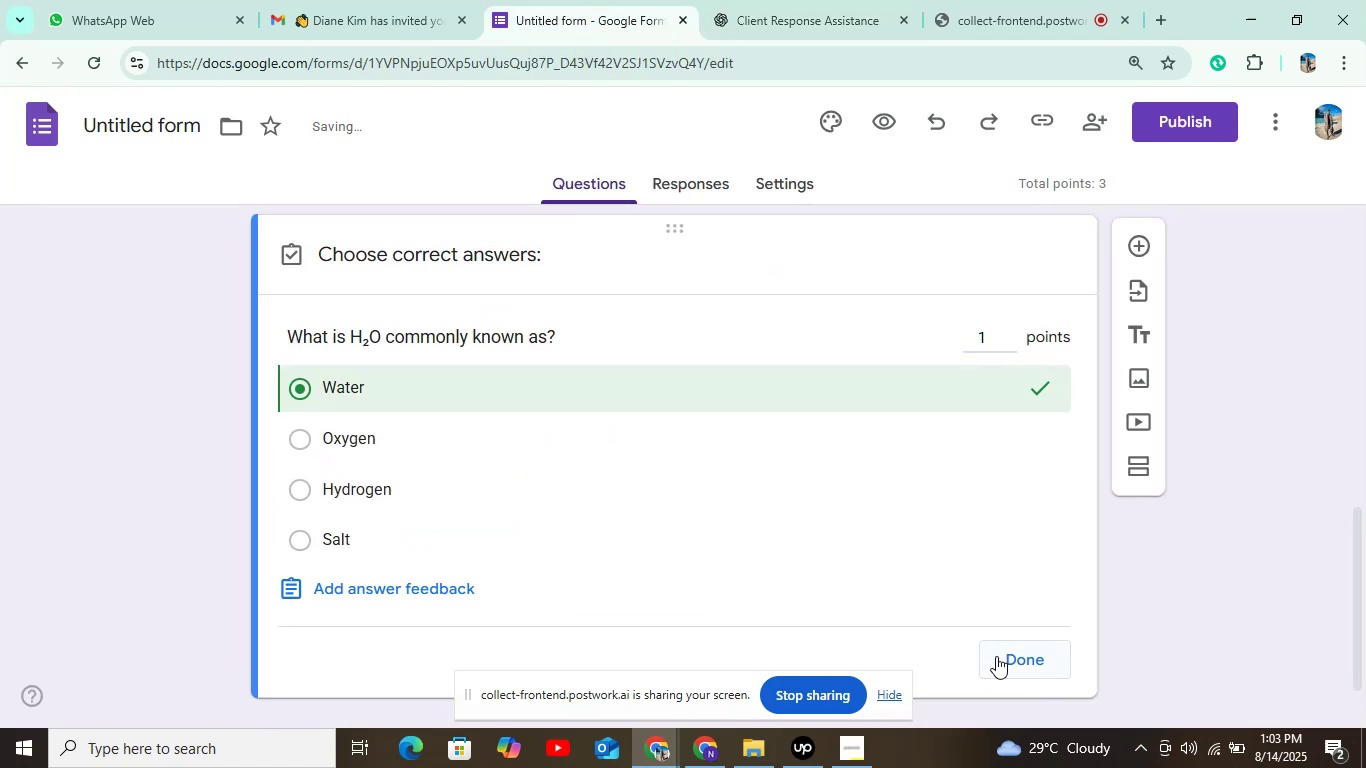 
left_click([1011, 658])
 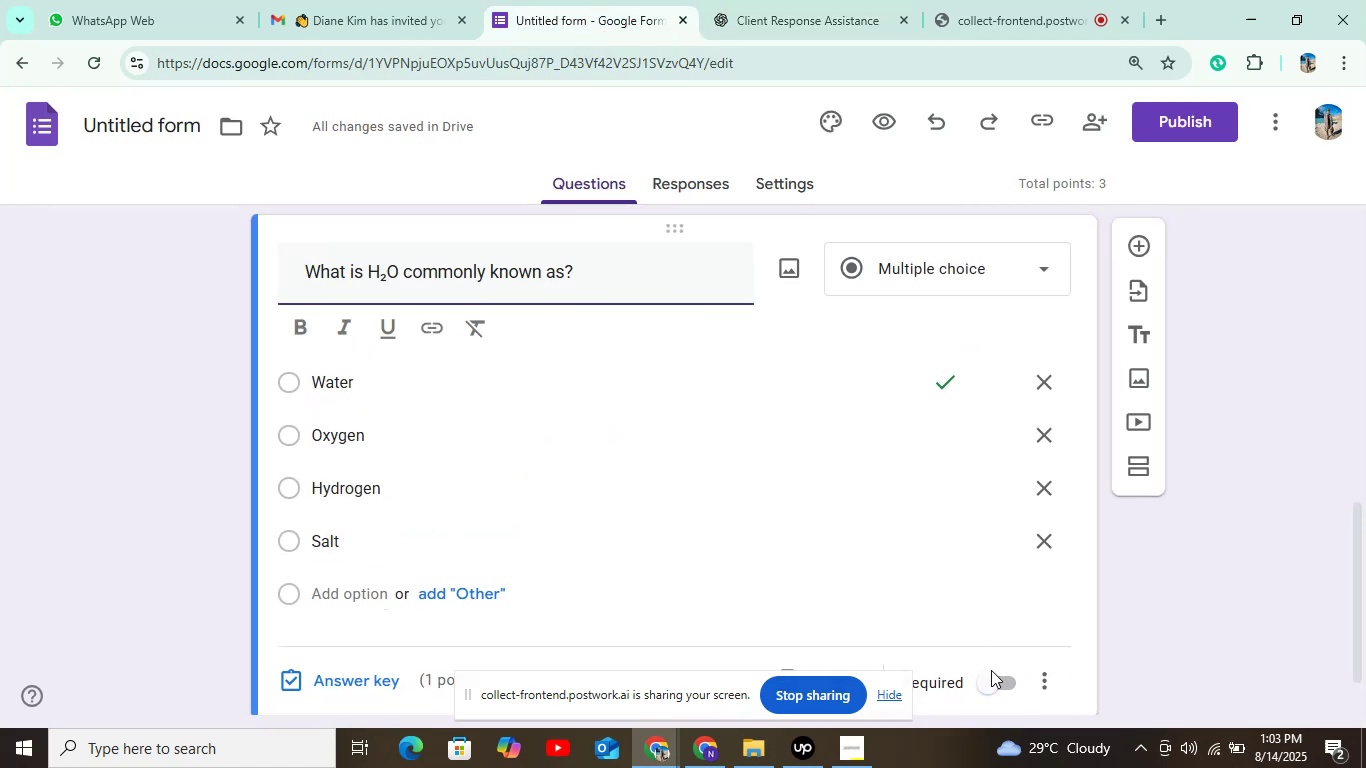 
left_click([993, 684])
 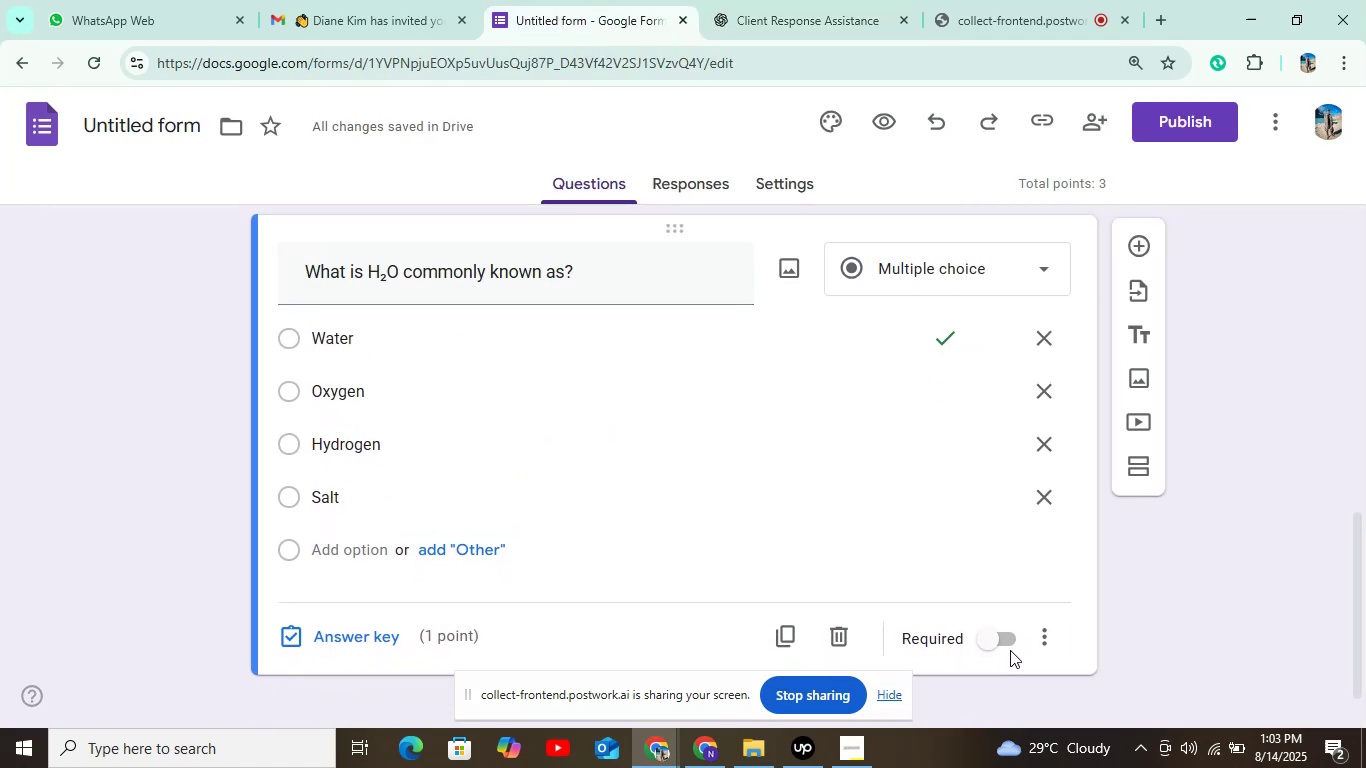 
left_click([1010, 649])
 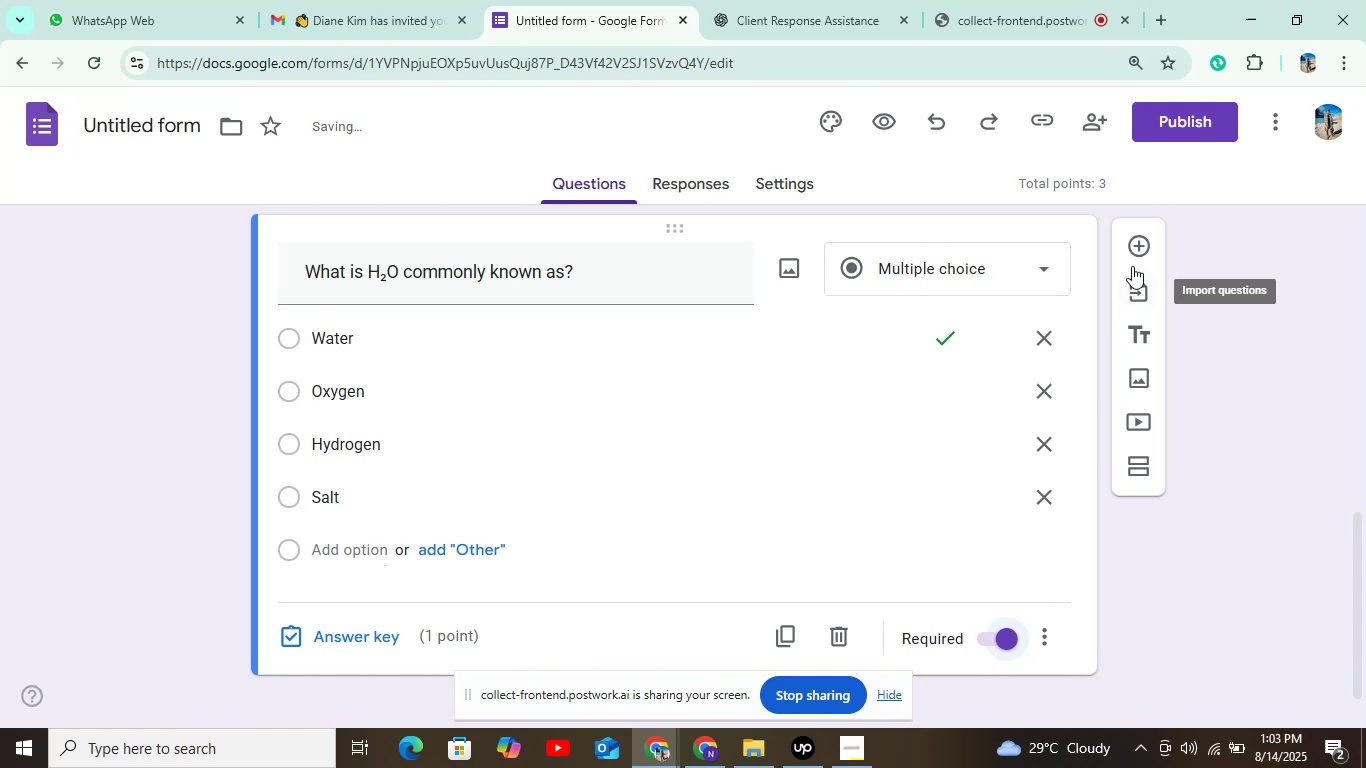 
left_click([1136, 251])
 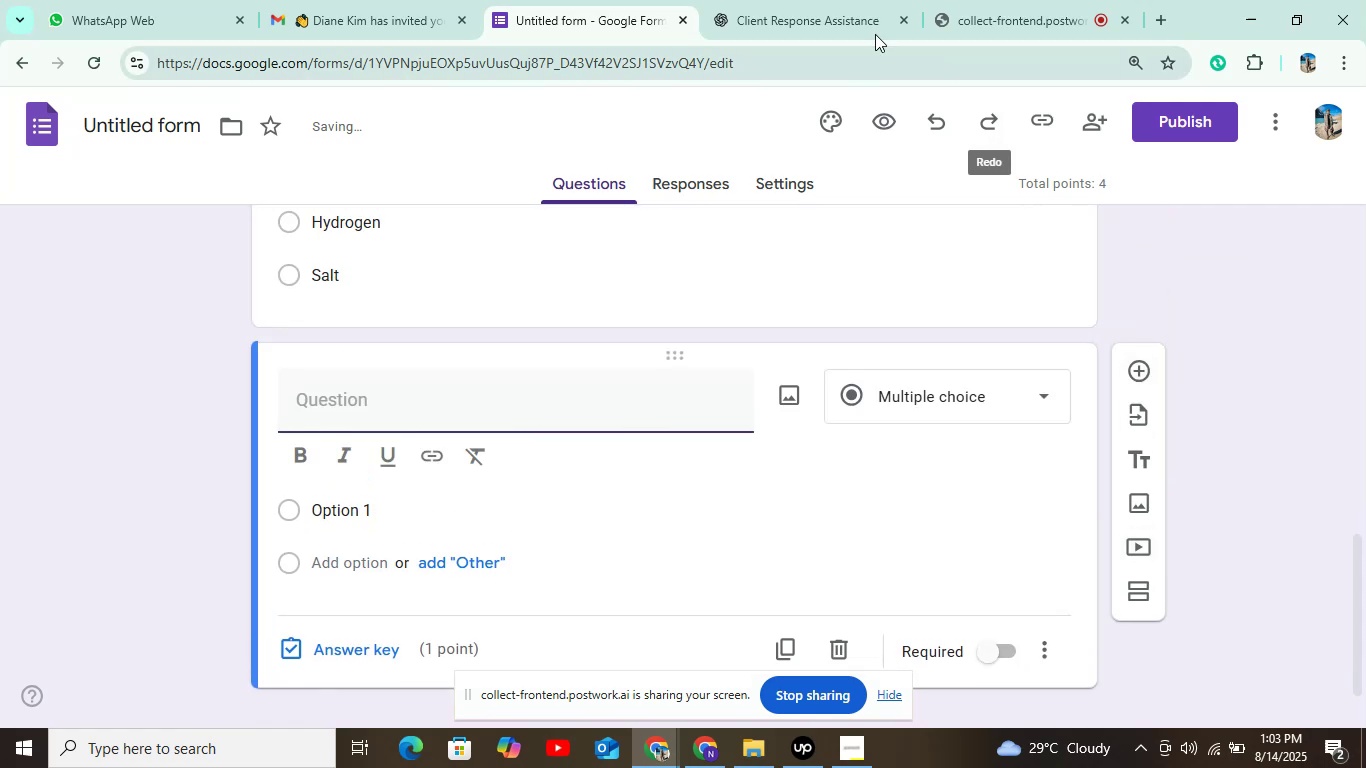 
left_click([822, 24])
 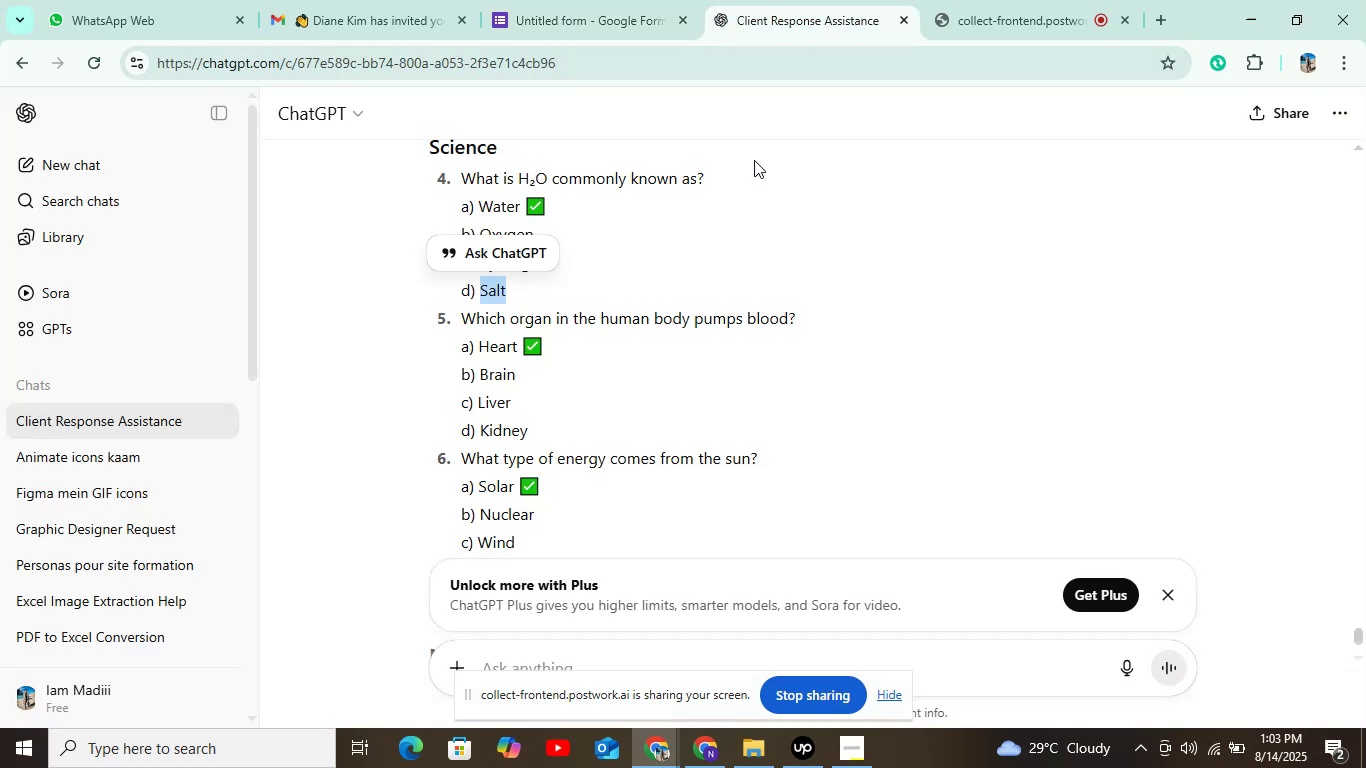 
scroll: coordinate [590, 281], scroll_direction: down, amount: 1.0
 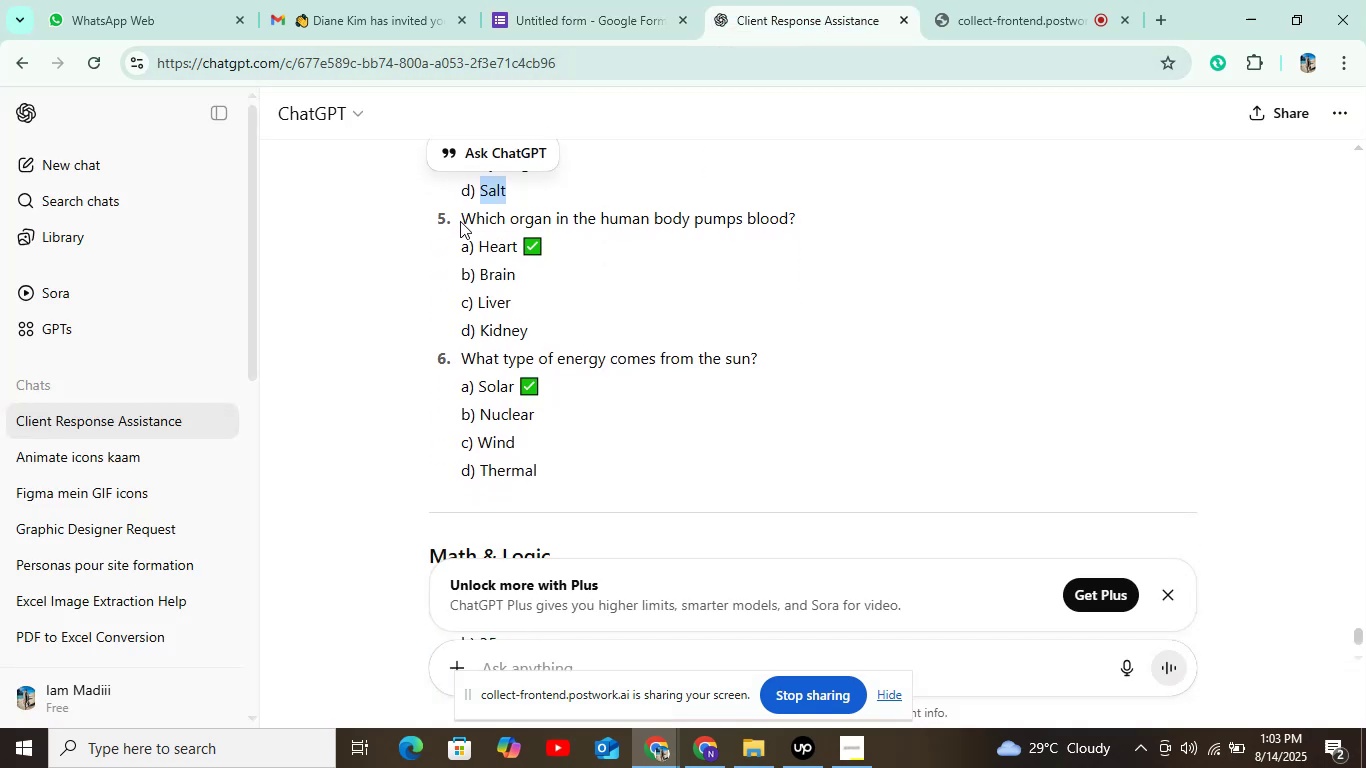 
left_click_drag(start_coordinate=[459, 216], to_coordinate=[814, 216])
 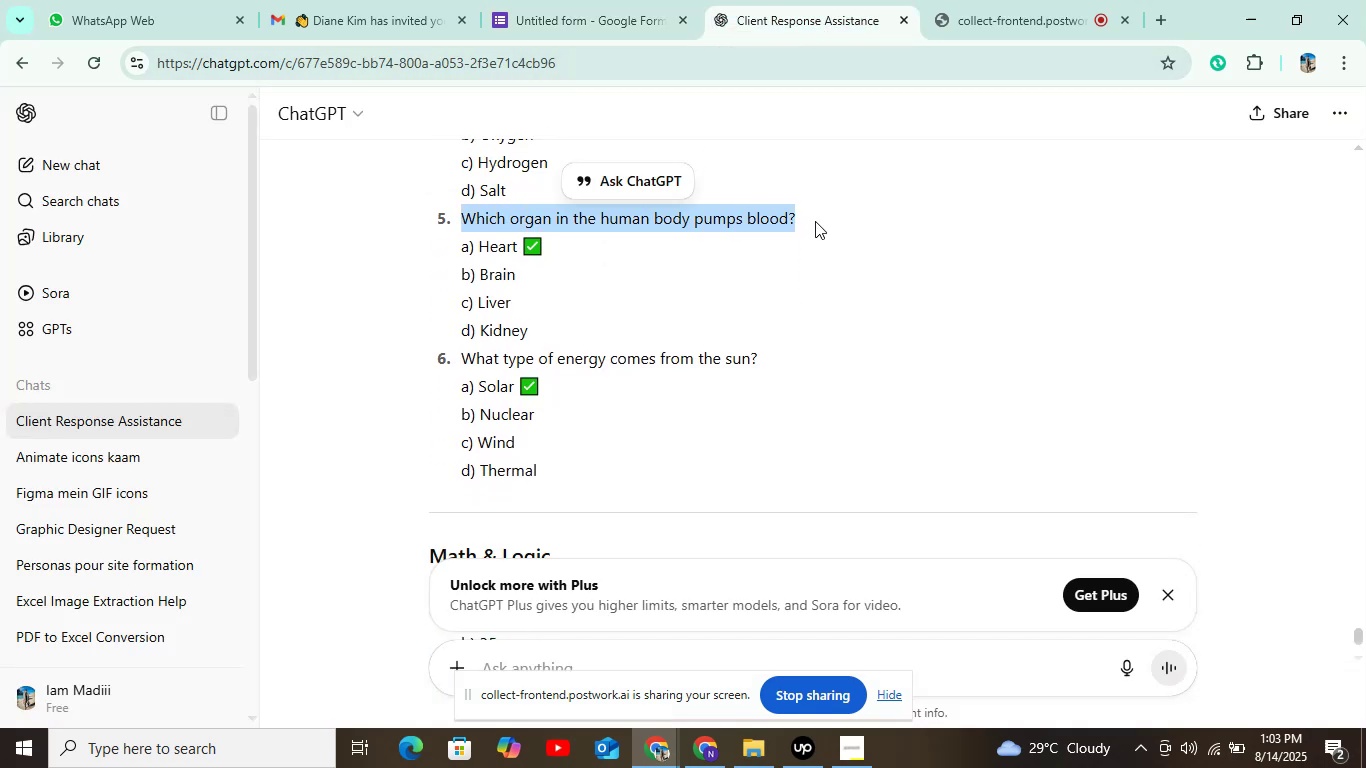 
key(Control+C)
 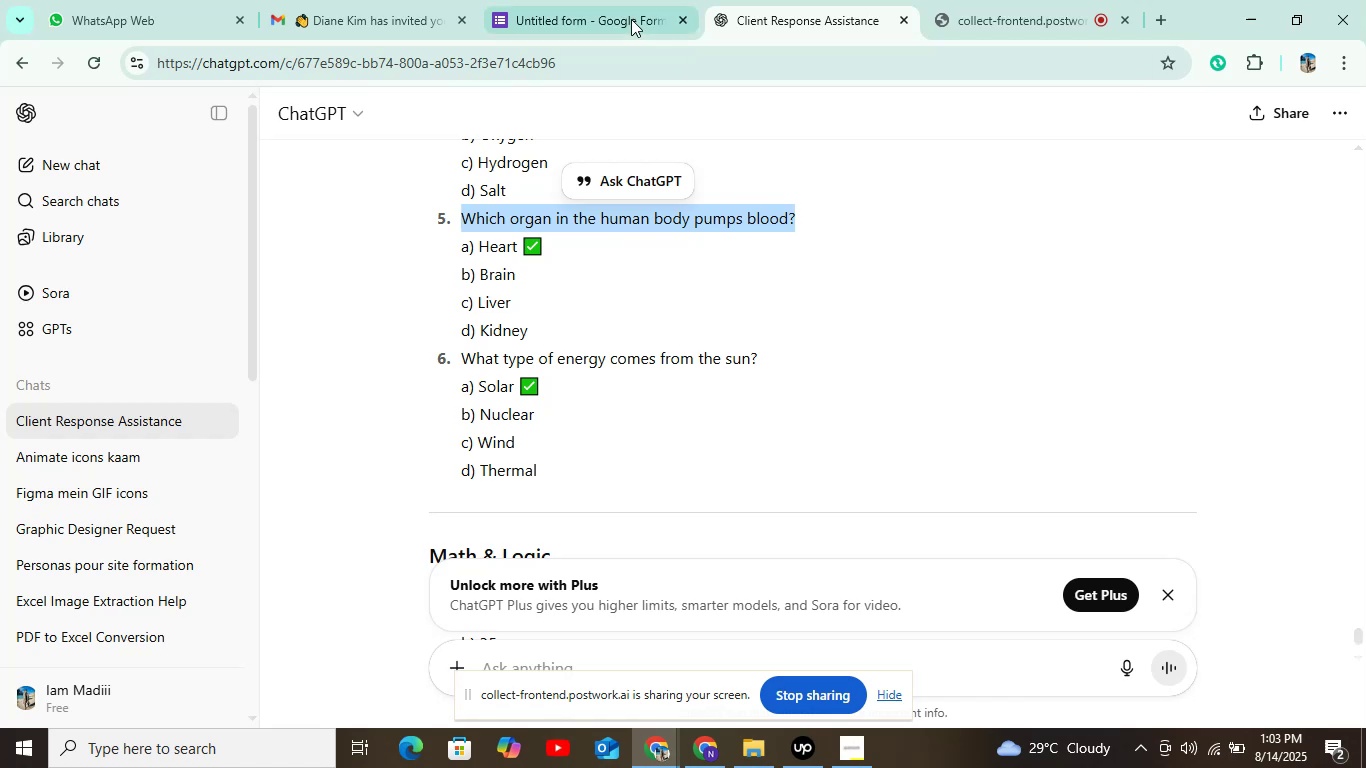 
left_click([607, 14])
 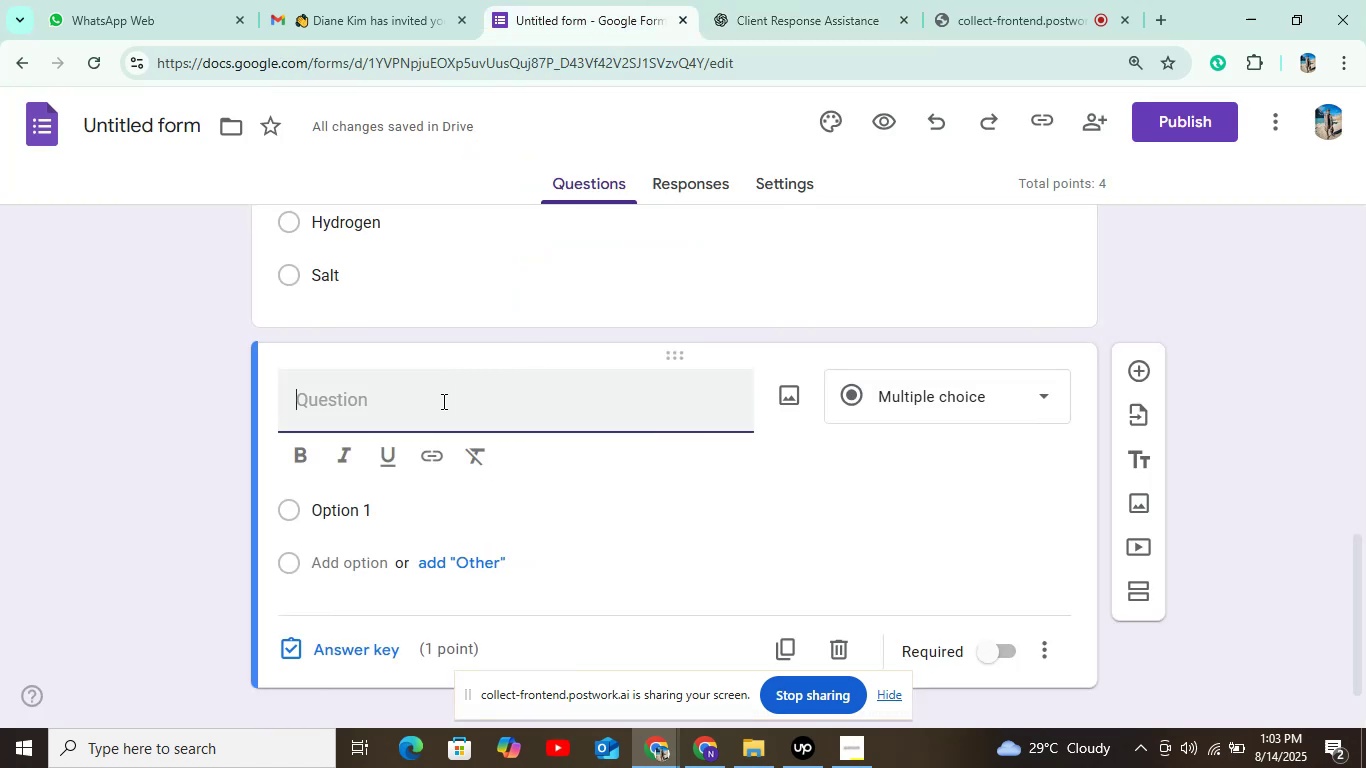 
left_click([442, 401])
 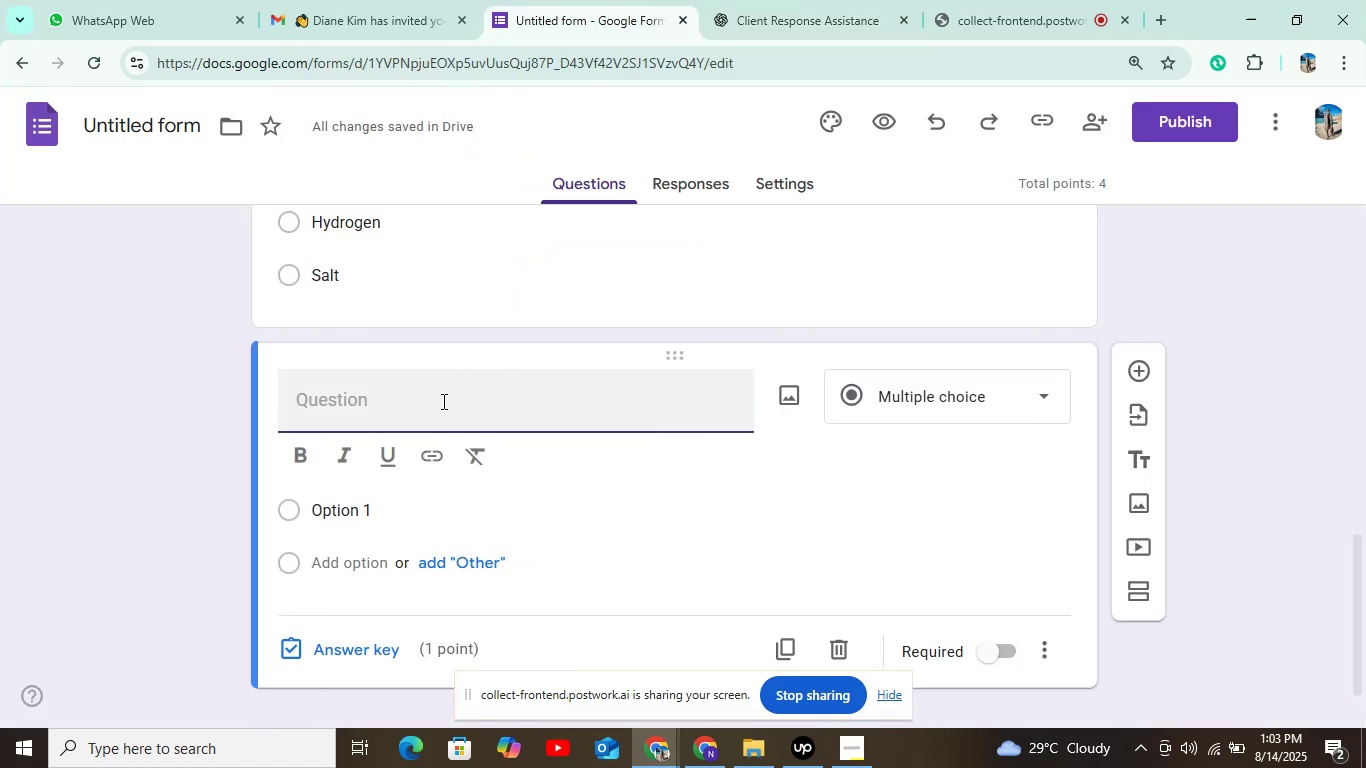 
key(Control+V)
 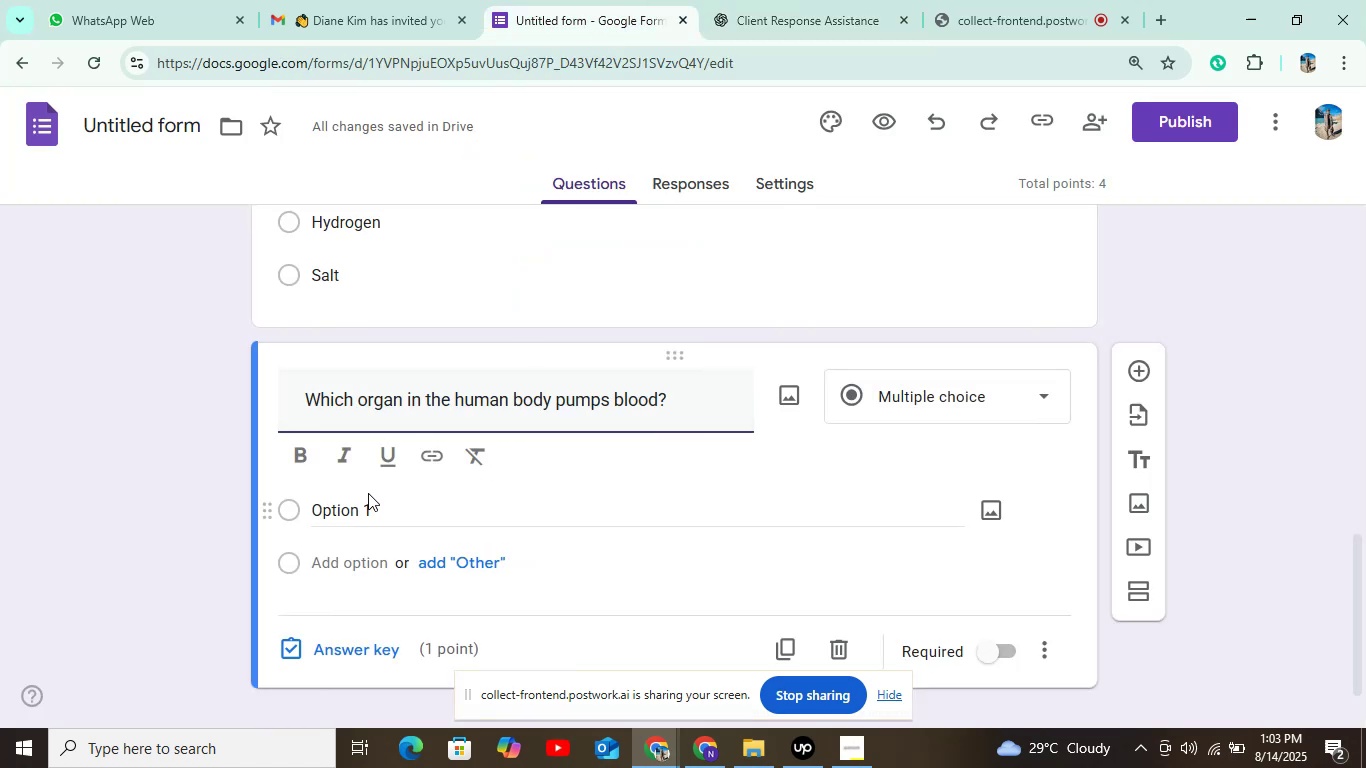 
left_click([368, 512])
 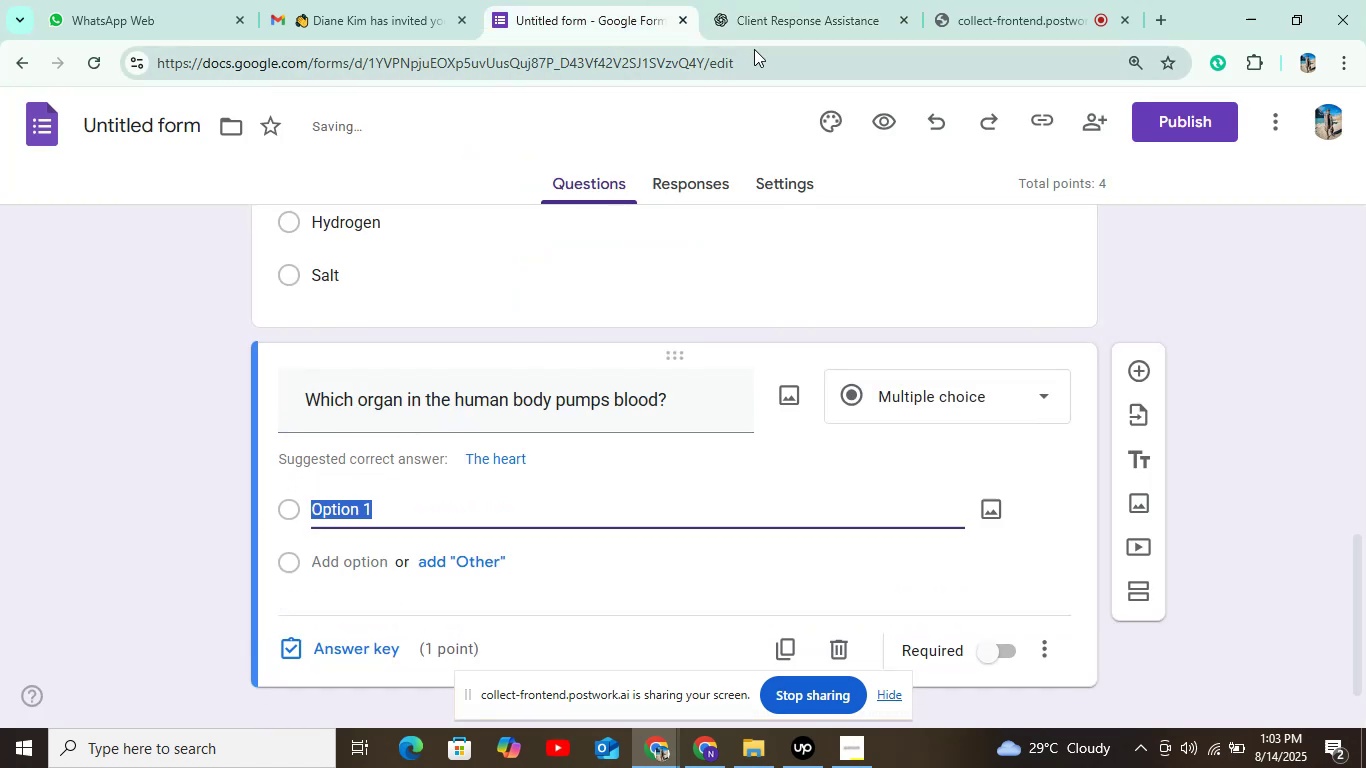 
left_click([785, 28])
 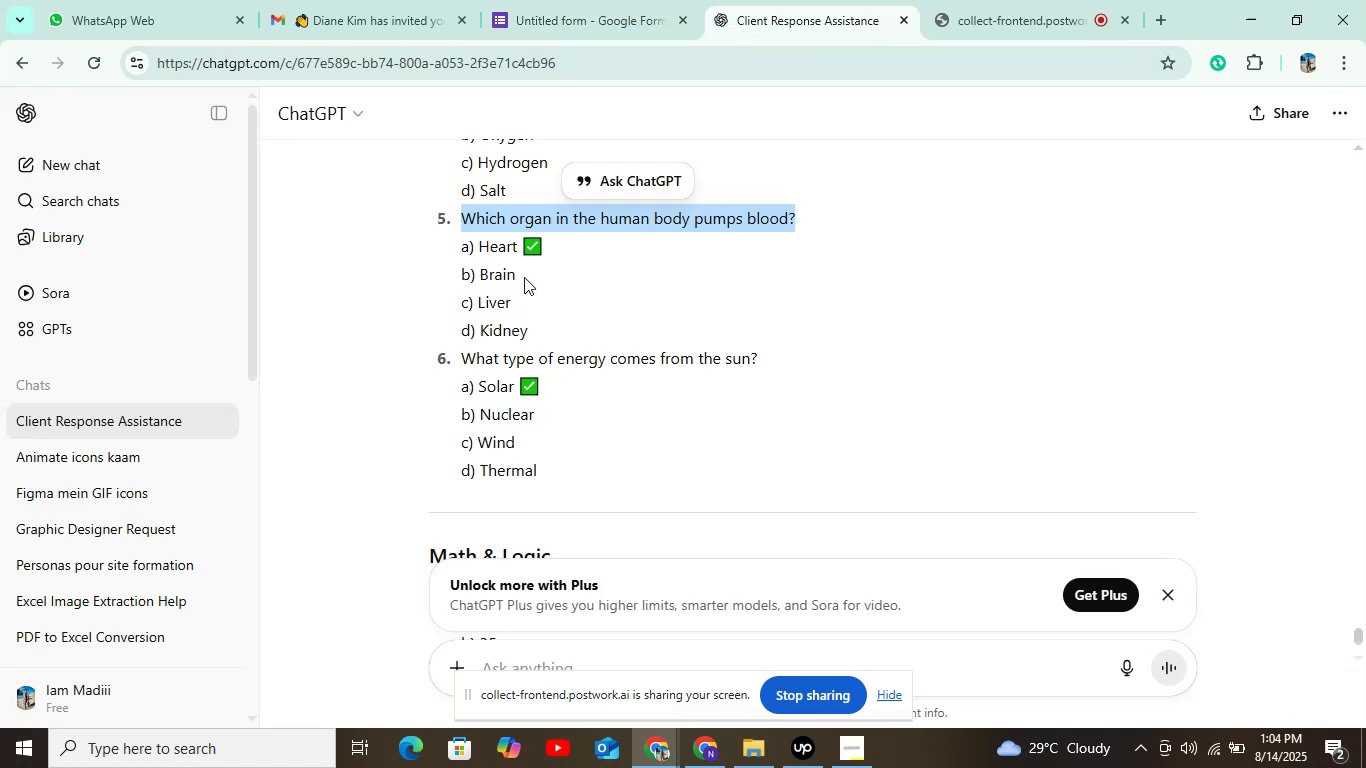 
left_click_drag(start_coordinate=[476, 243], to_coordinate=[516, 253])
 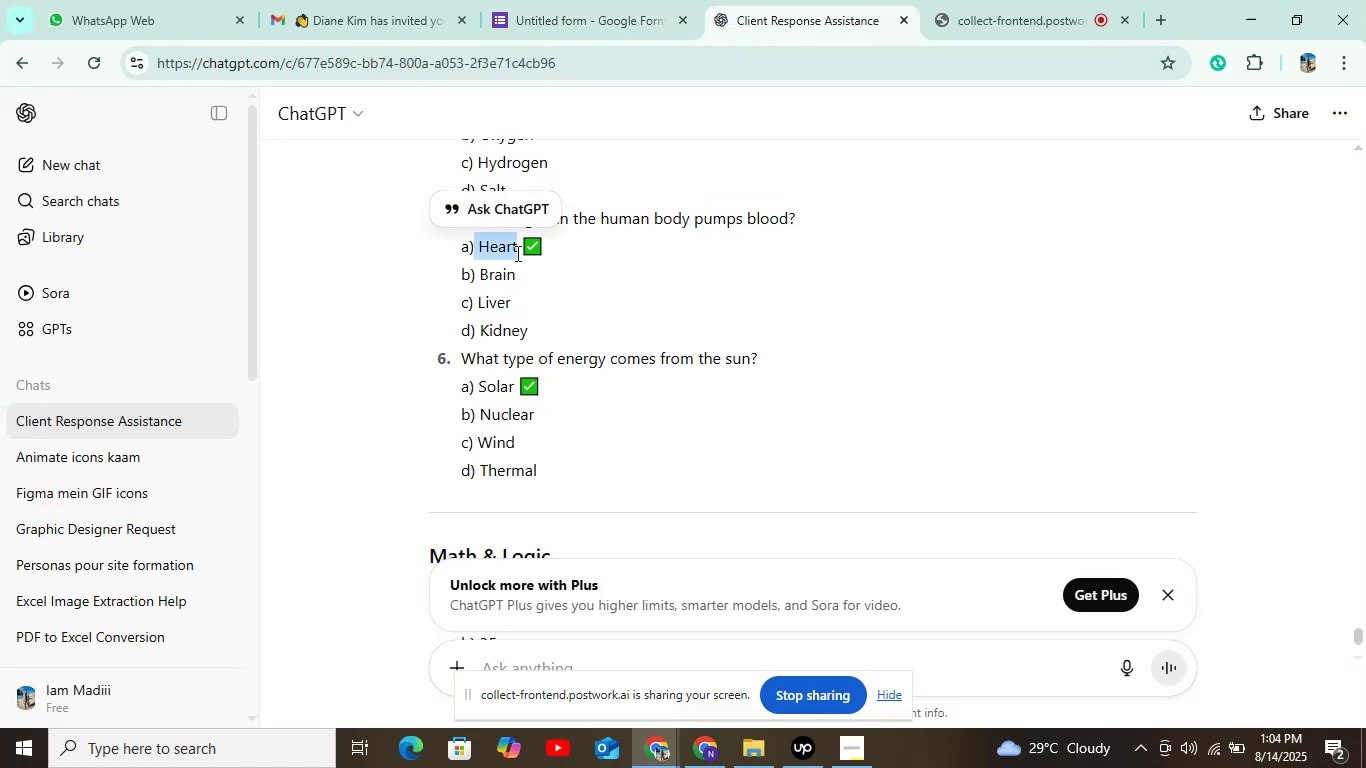 
key(Control+C)
 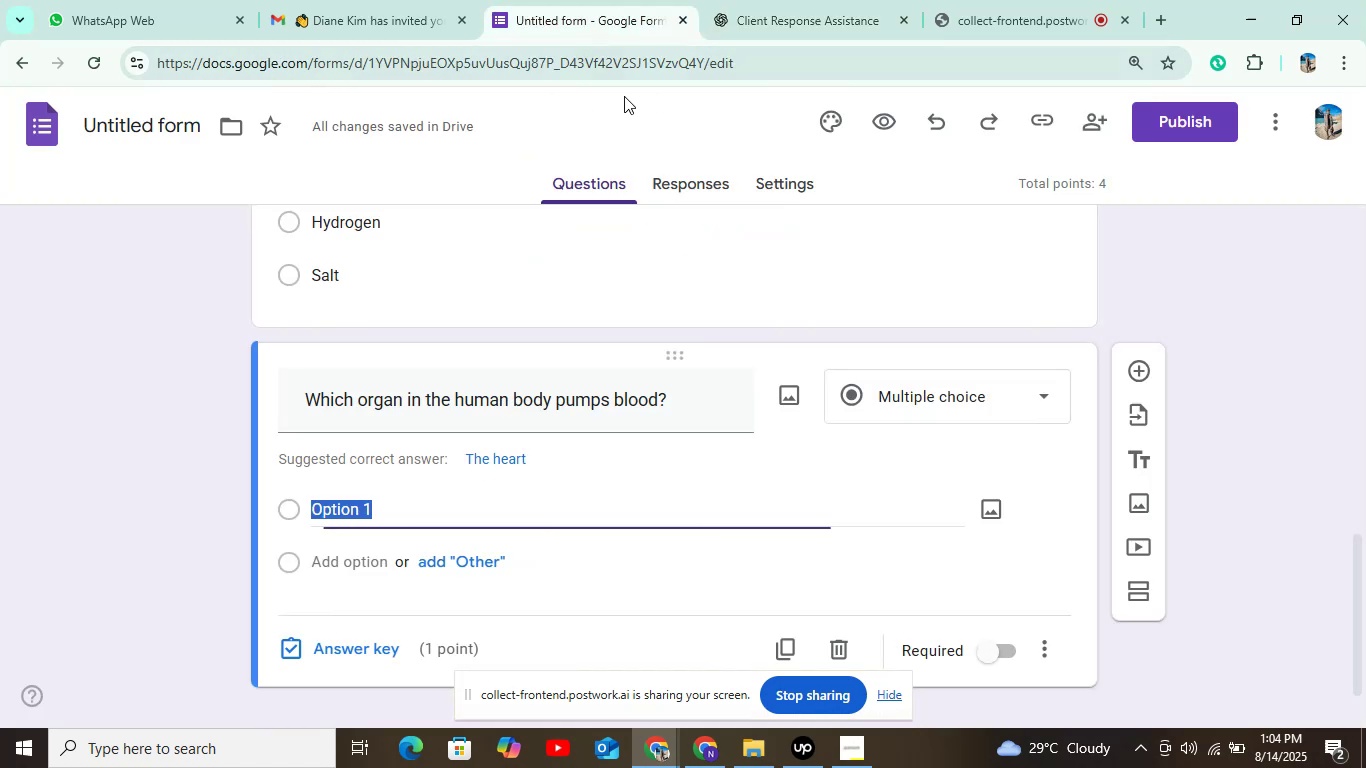 
key(Control+V)
 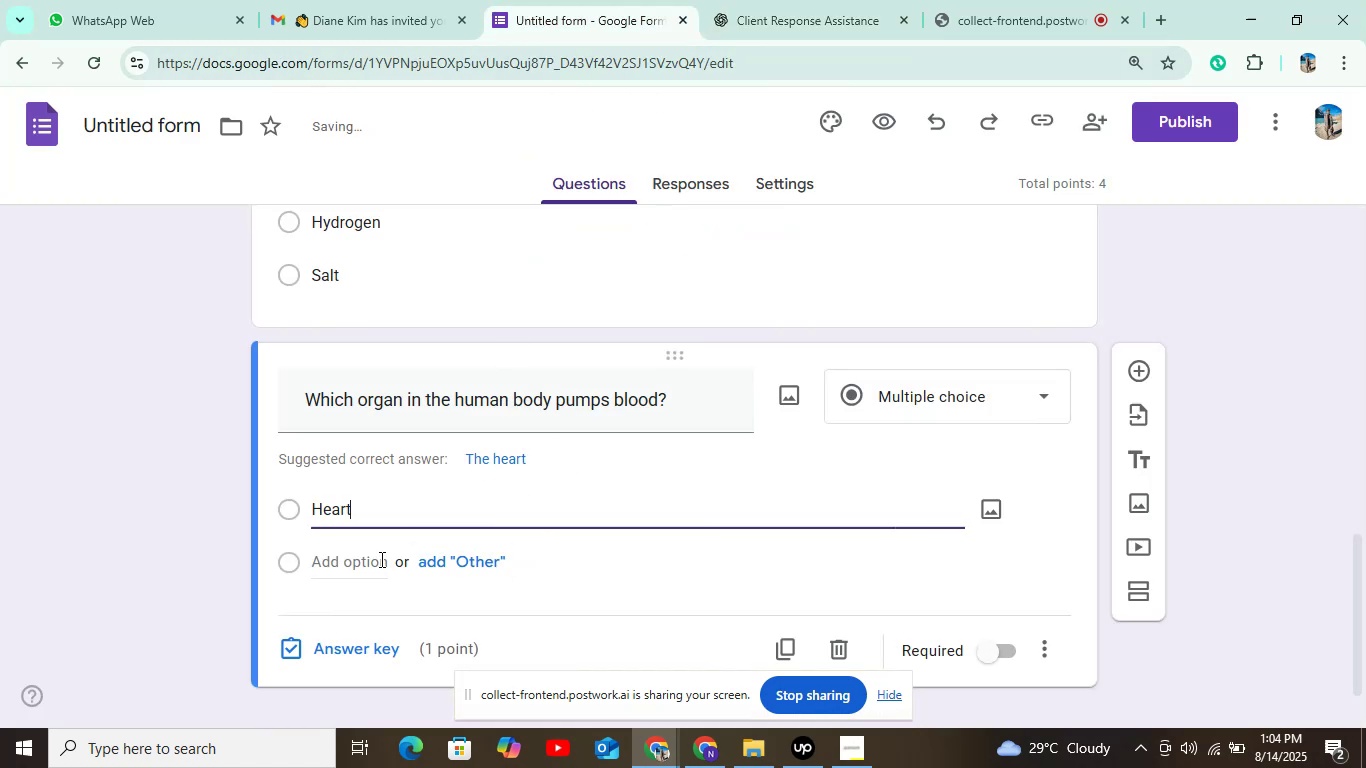 
left_click([379, 559])
 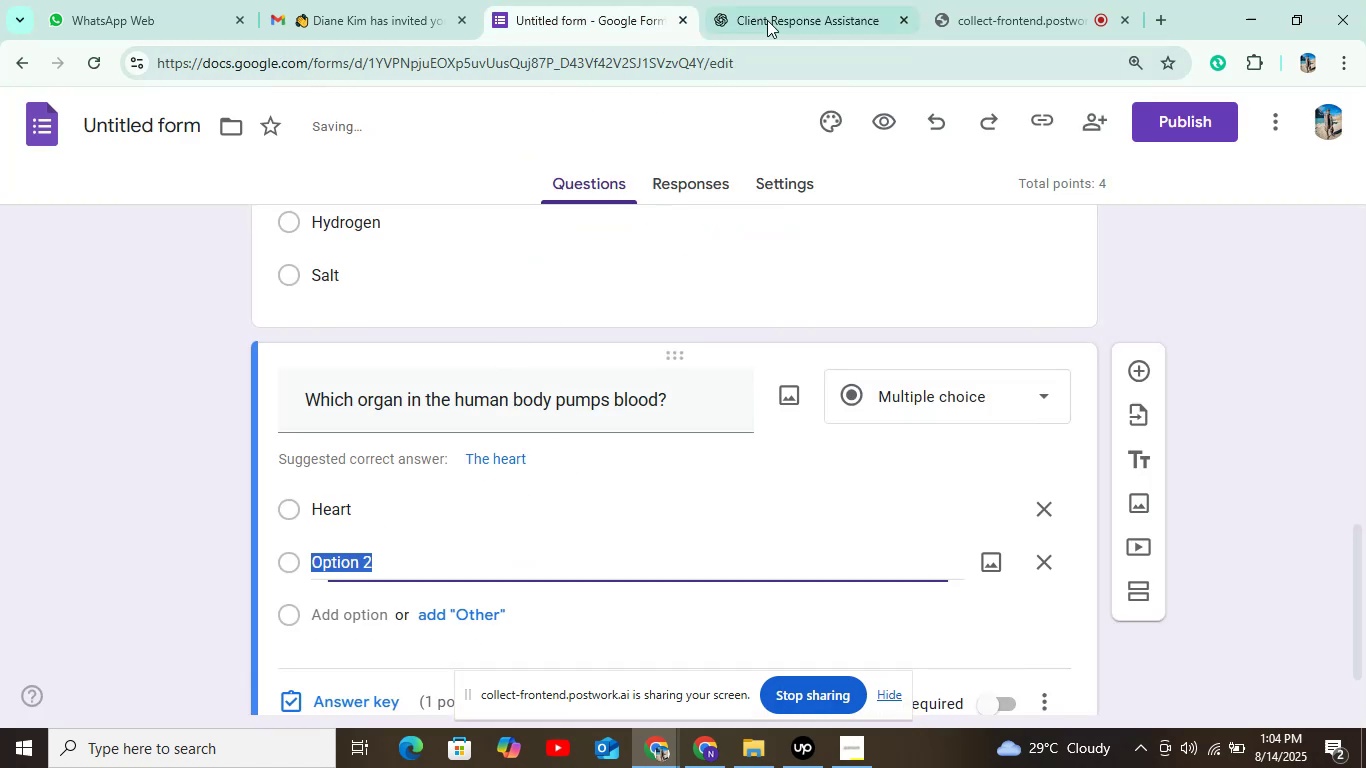 
left_click([772, 5])
 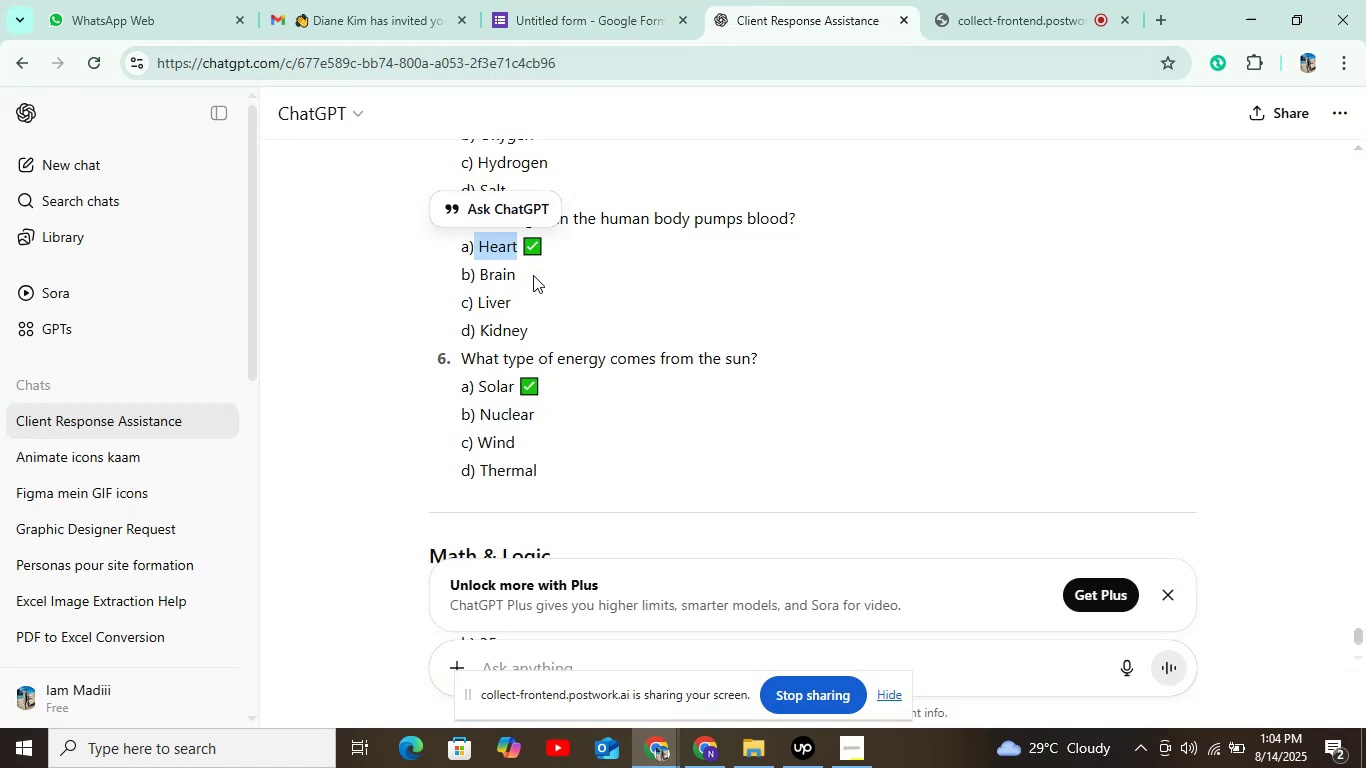 
left_click_drag(start_coordinate=[480, 274], to_coordinate=[545, 275])
 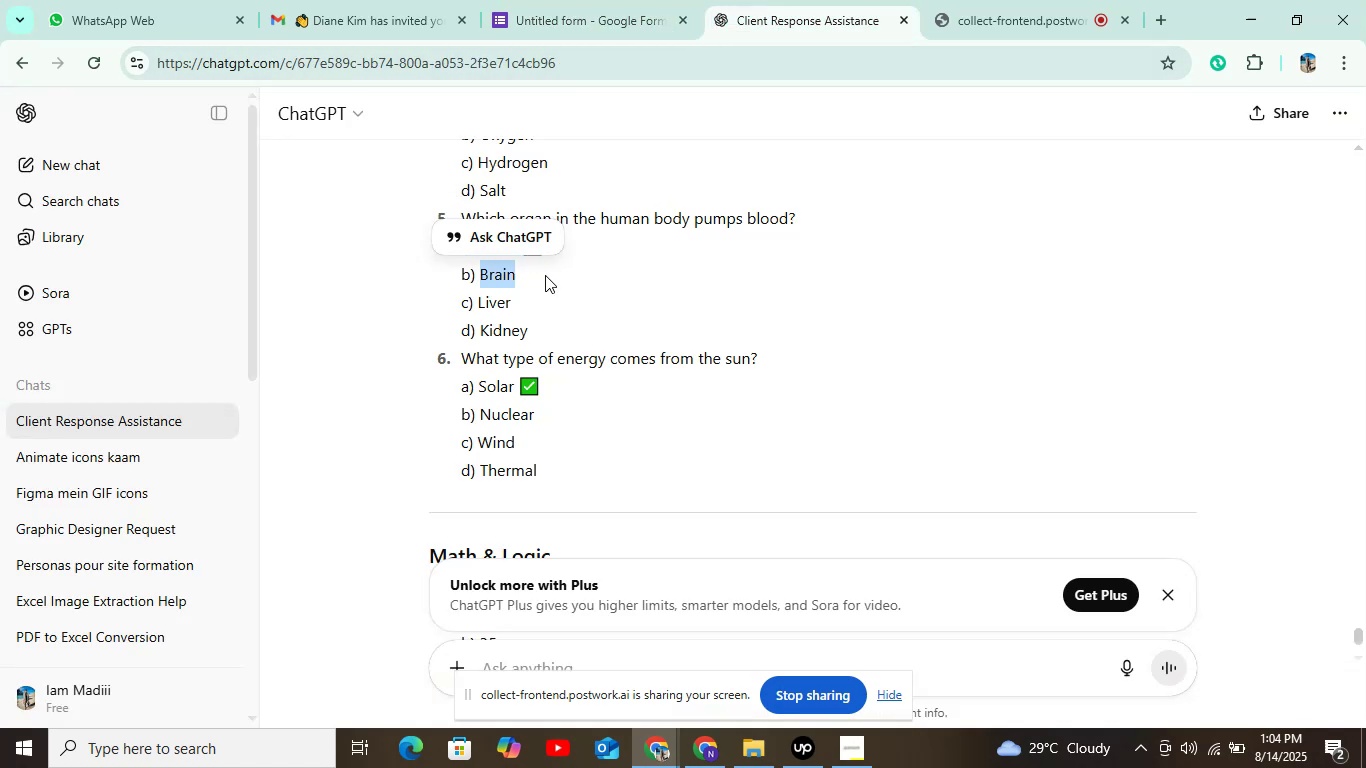 
key(Control+C)
 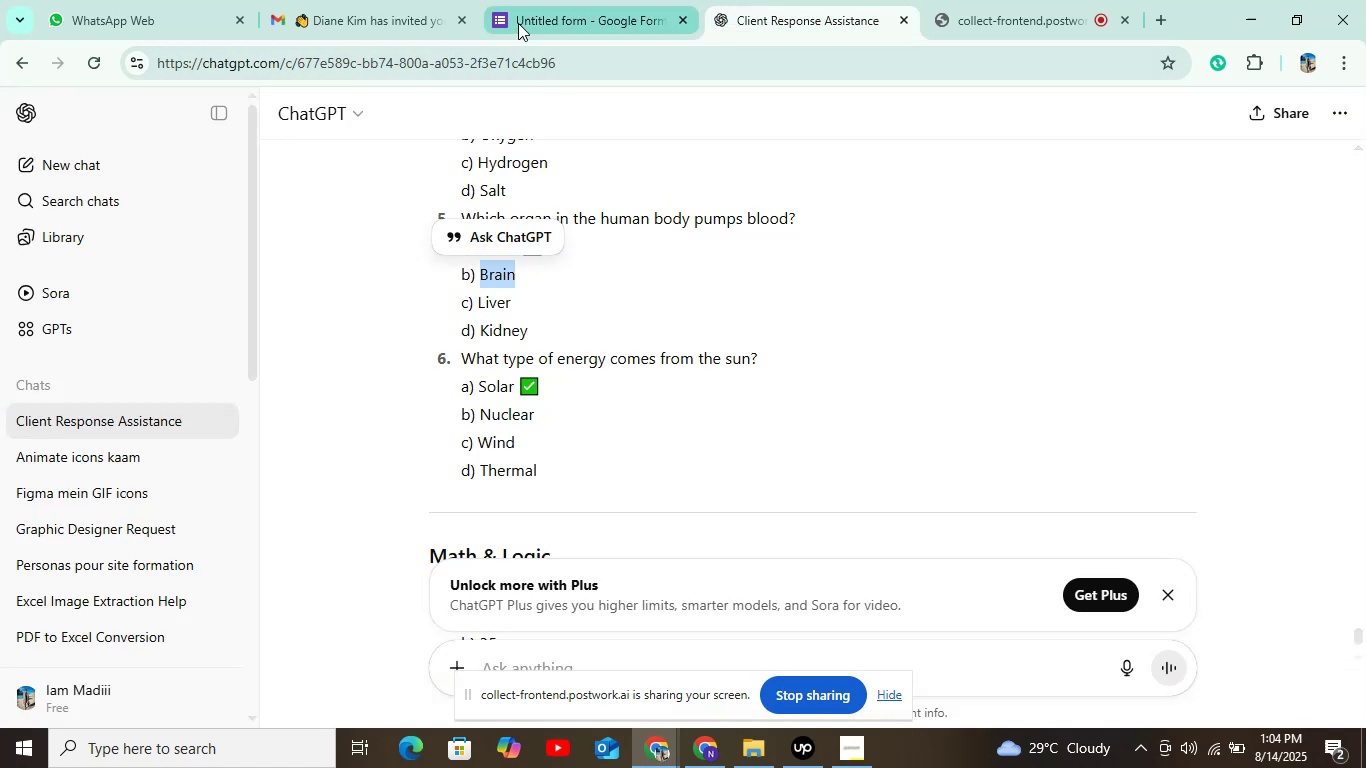 
left_click([543, 10])
 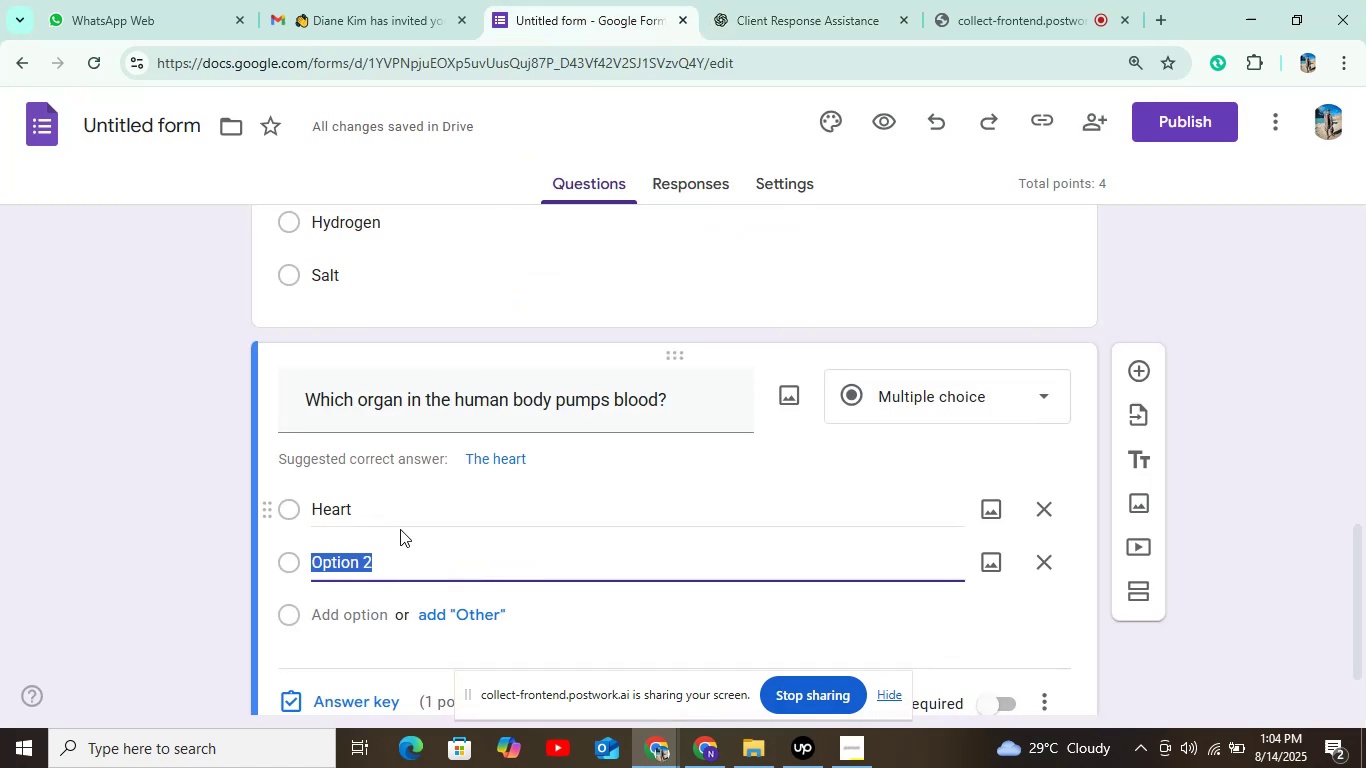 
key(Control+V)
 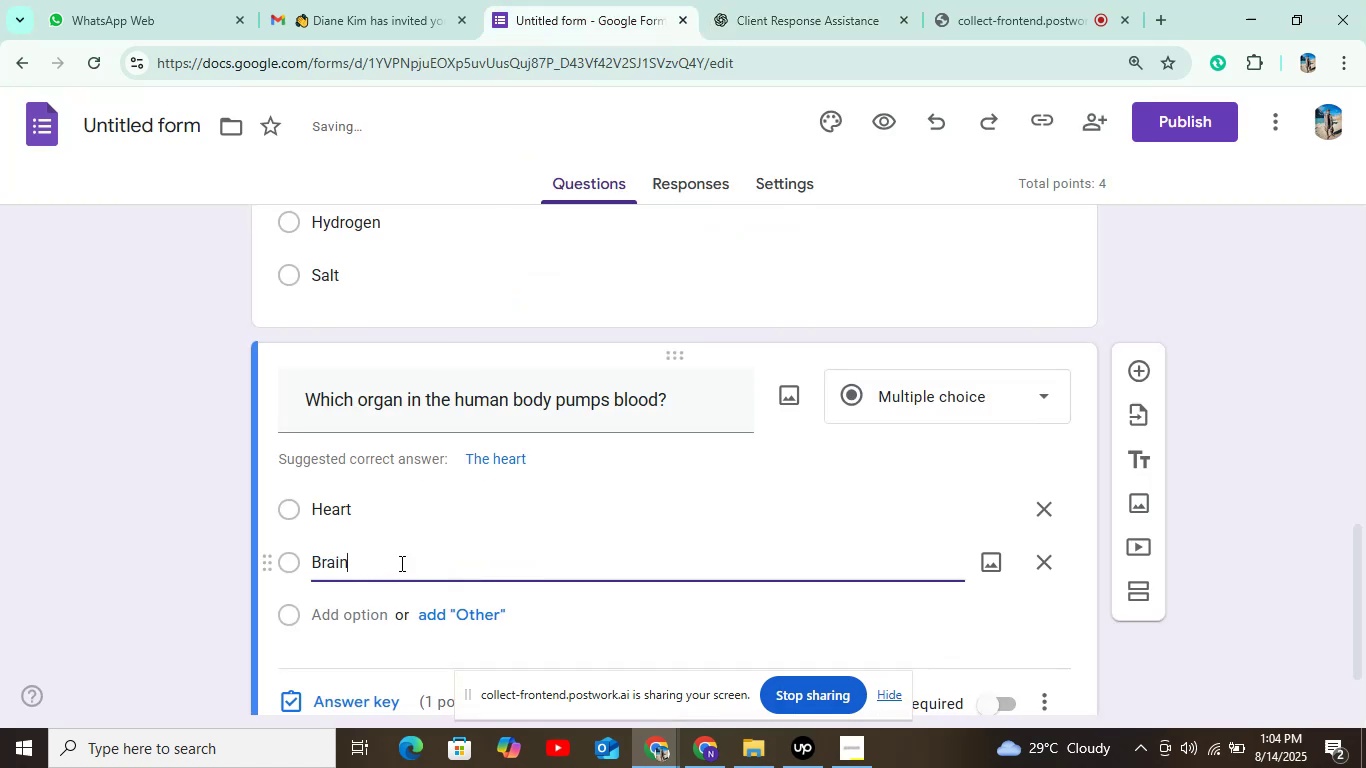 
scroll: coordinate [398, 560], scroll_direction: down, amount: 3.0
 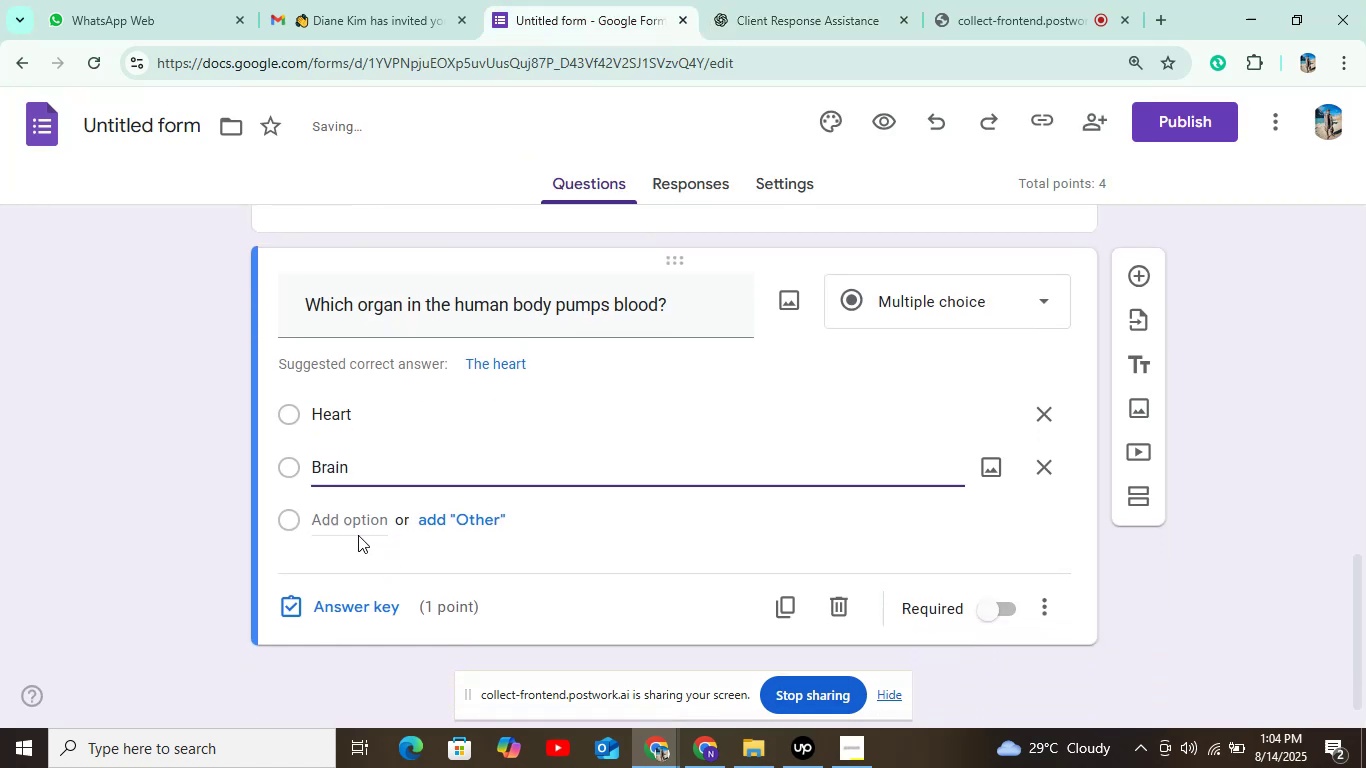 
left_click([352, 527])
 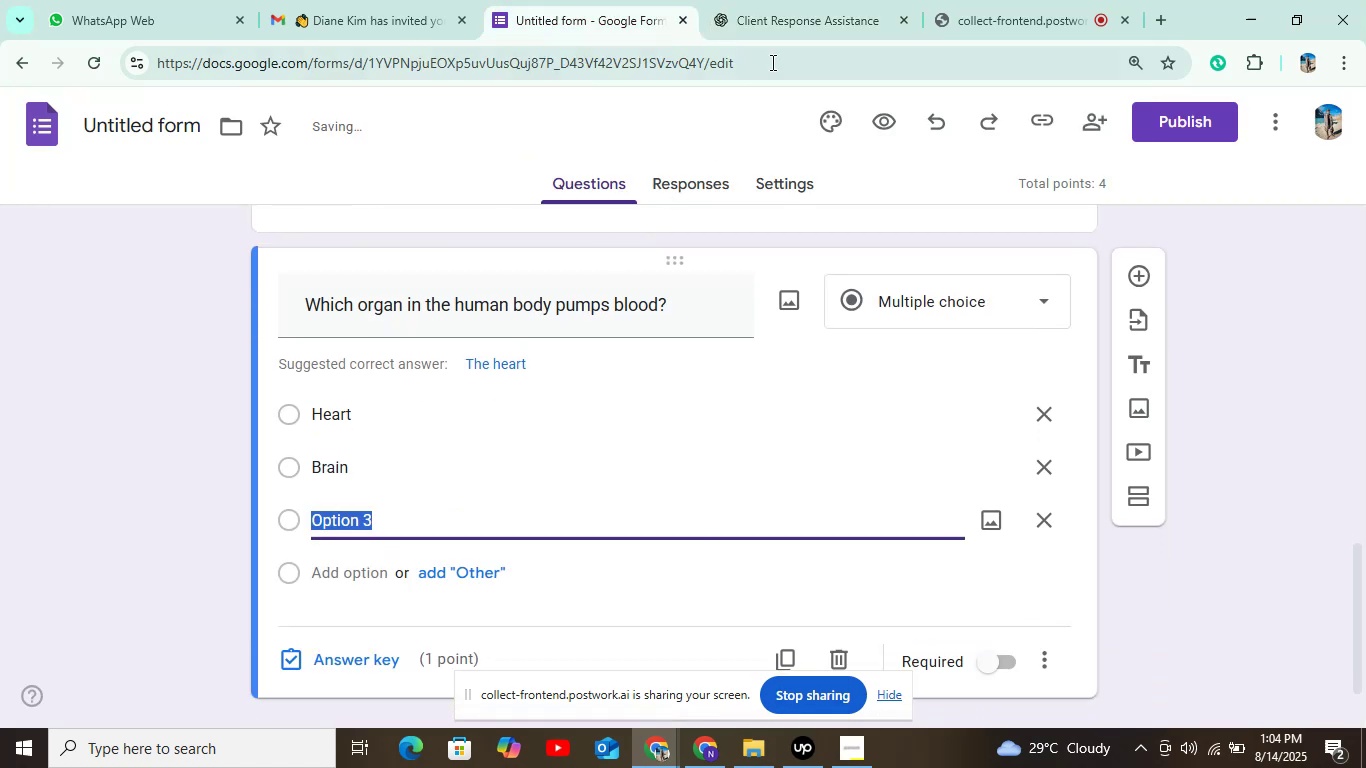 
left_click([787, 5])
 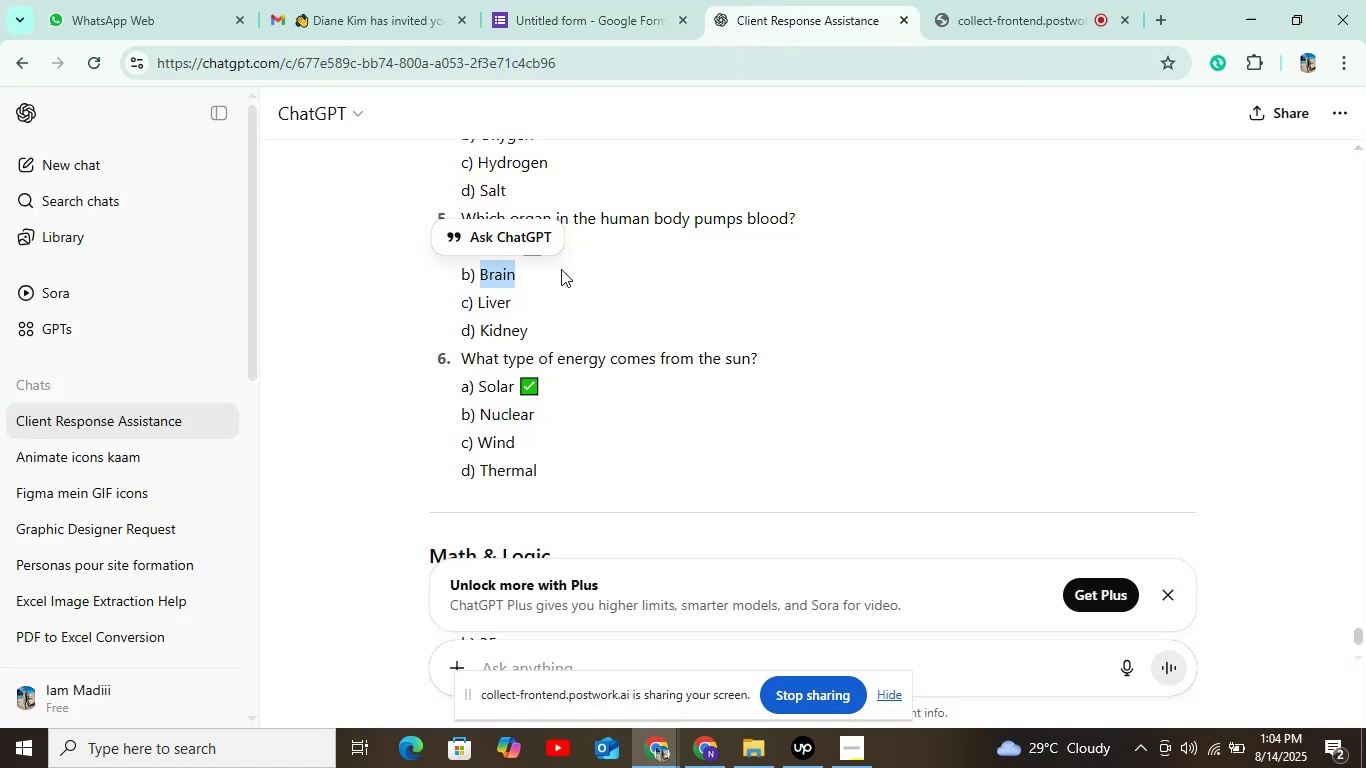 
left_click_drag(start_coordinate=[478, 301], to_coordinate=[516, 307])
 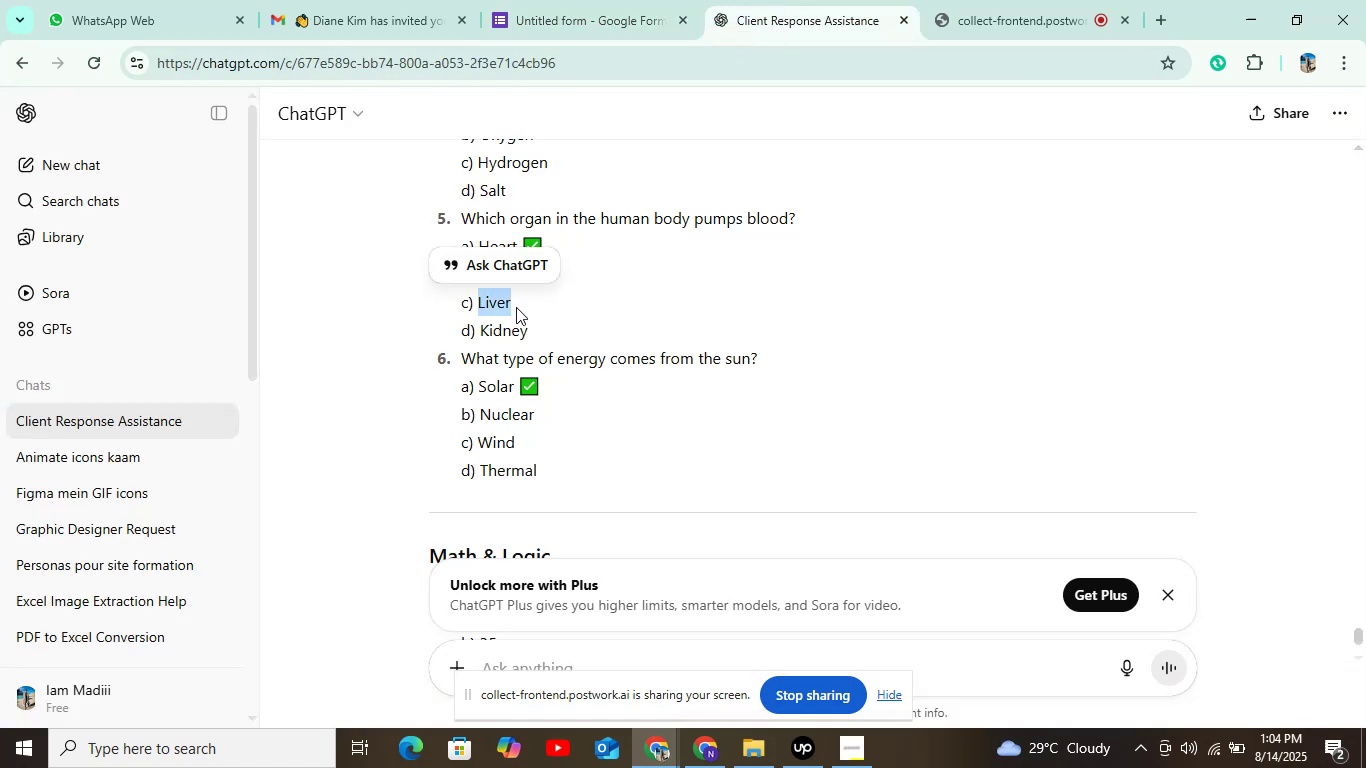 
key(Control+C)
 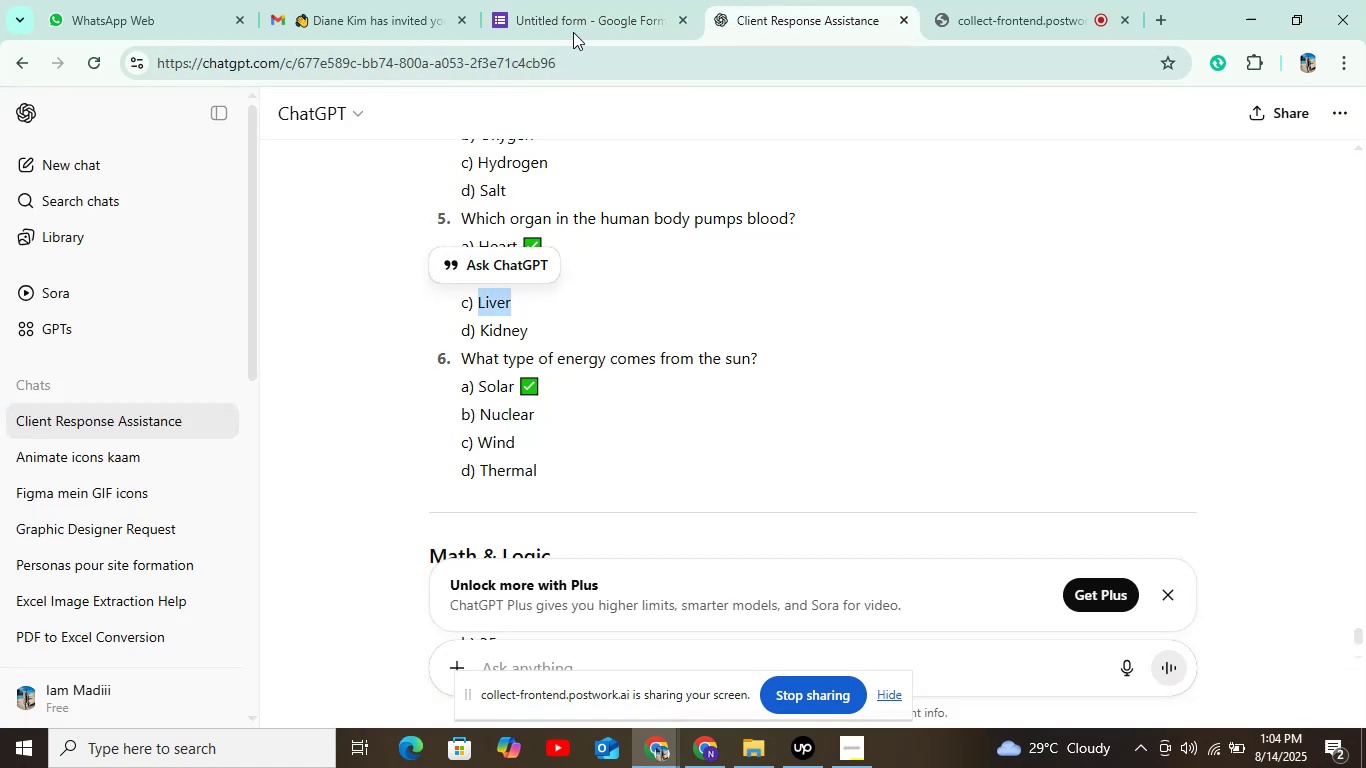 
left_click([576, 14])
 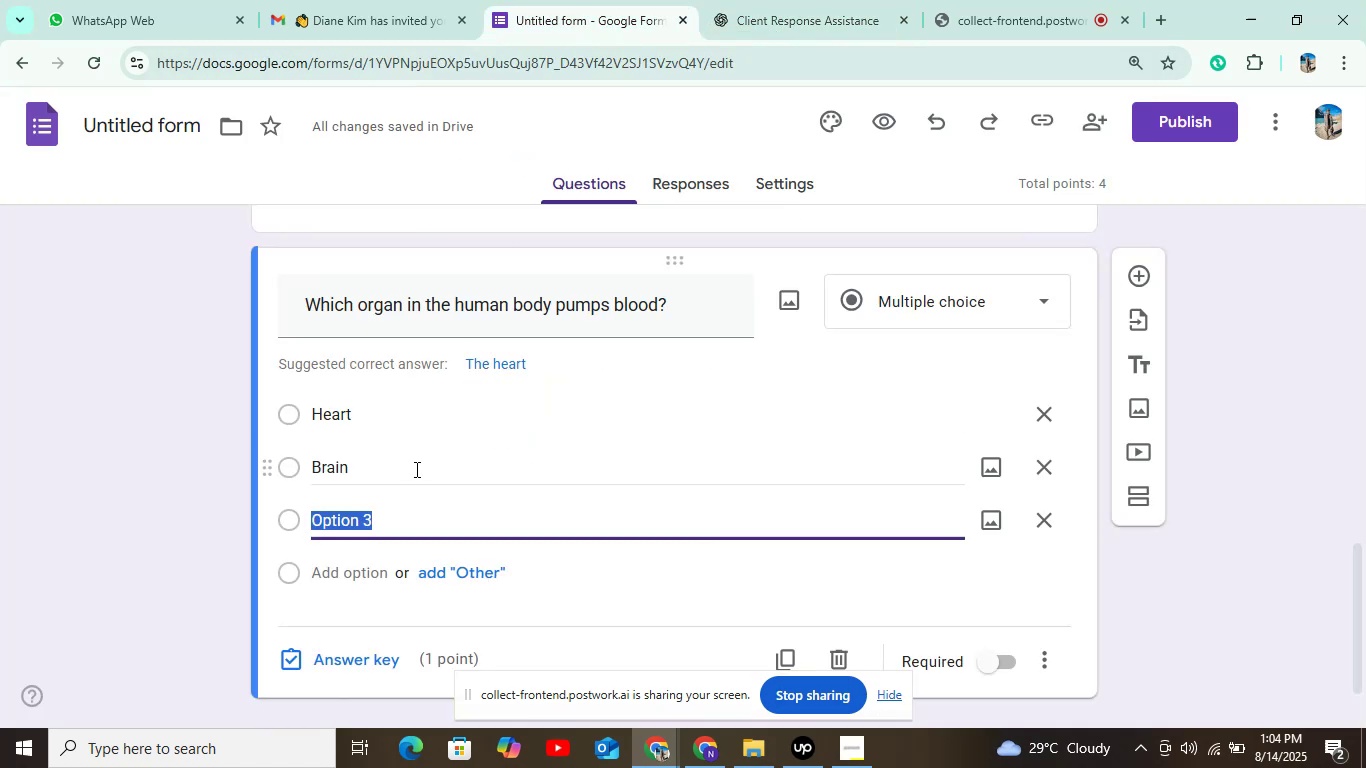 
key(Control+V)
 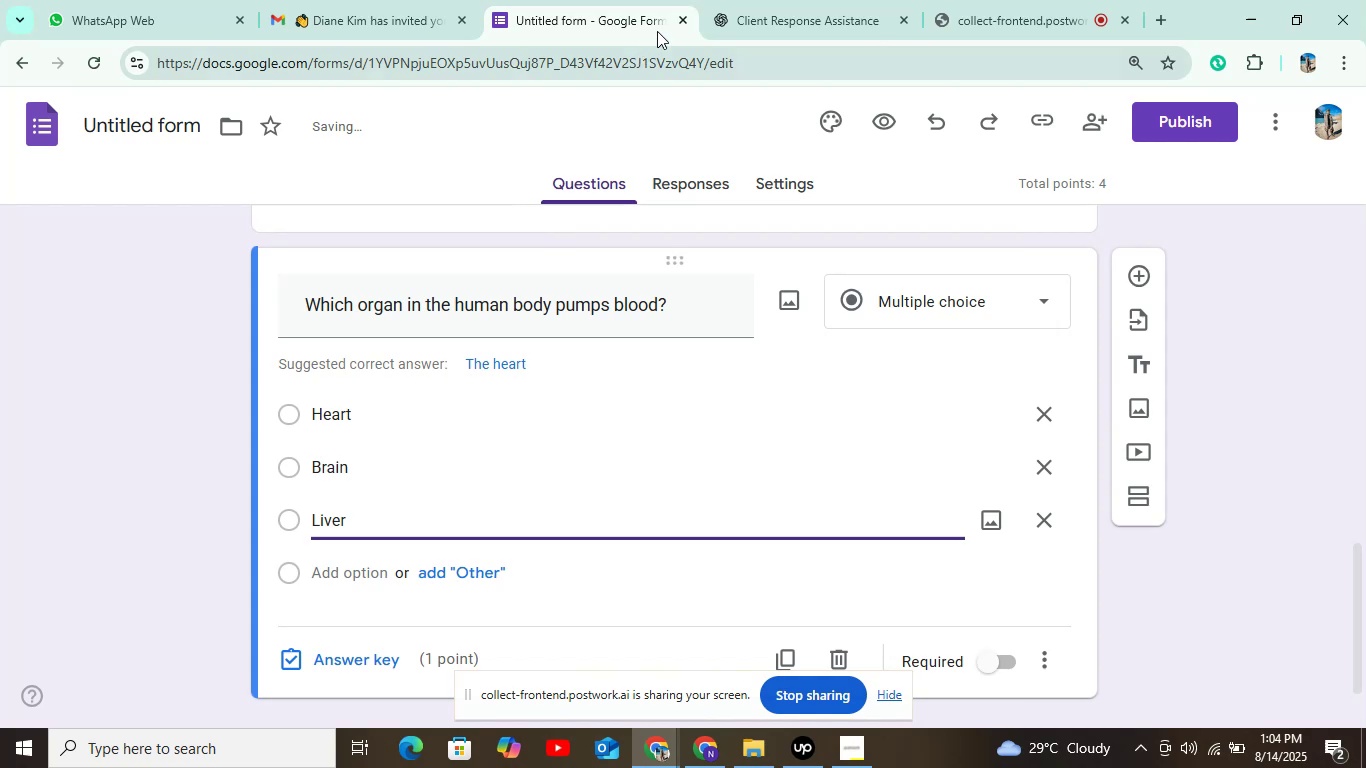 
left_click([776, 11])
 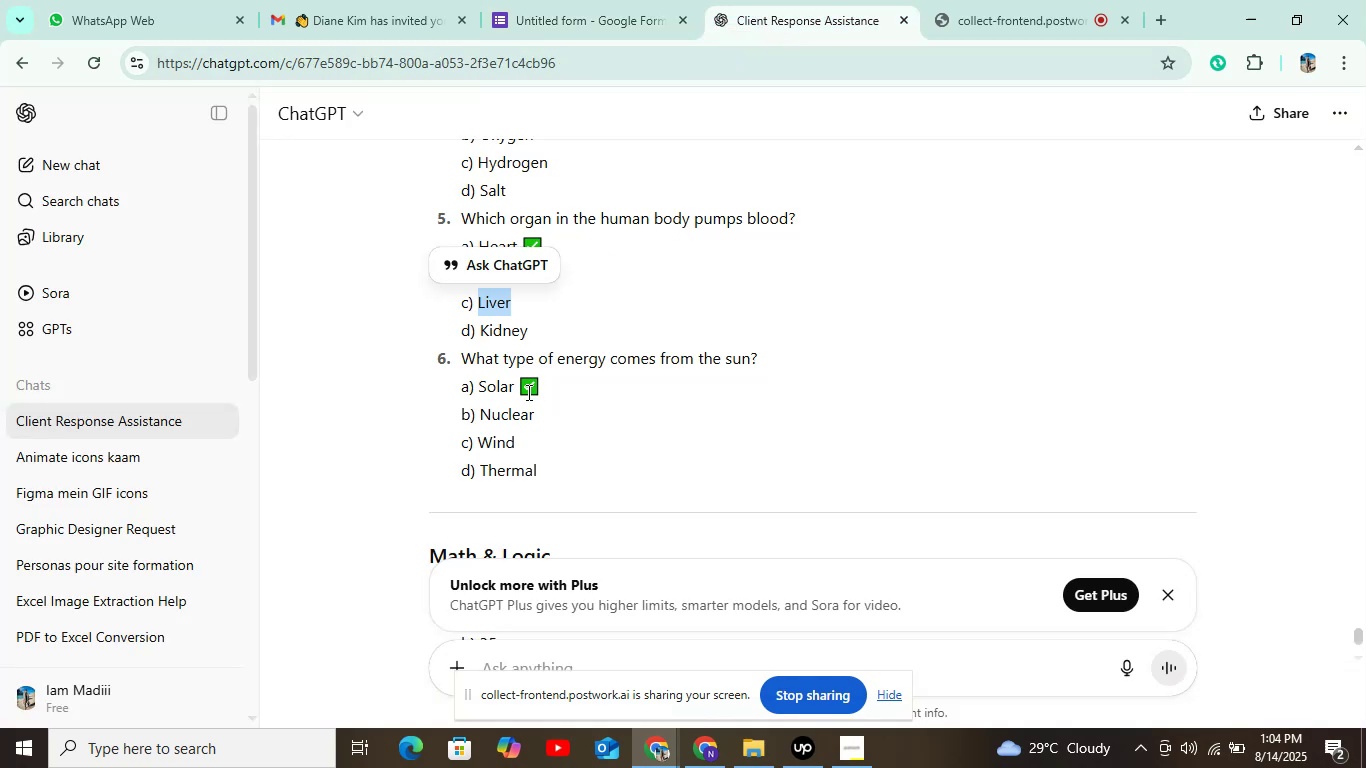 
left_click_drag(start_coordinate=[477, 333], to_coordinate=[575, 341])
 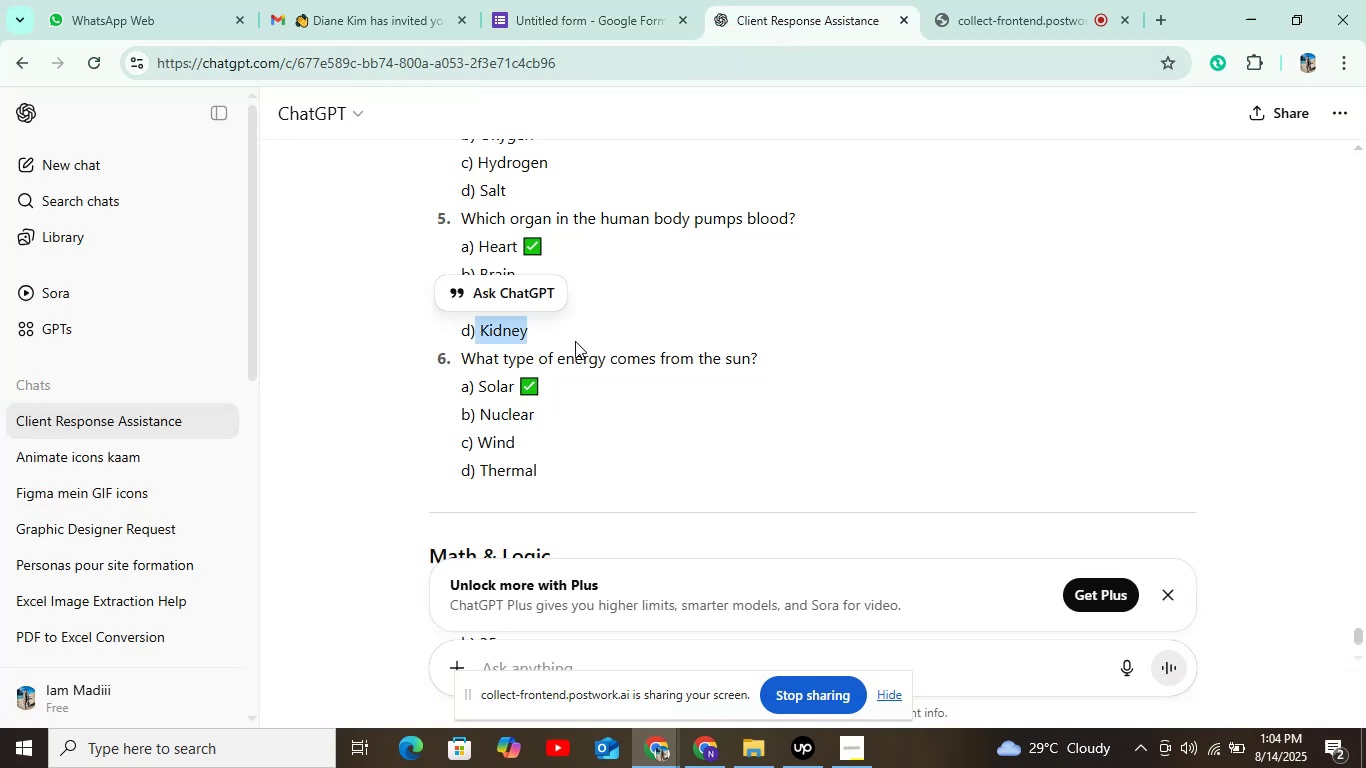 
key(Control+C)
 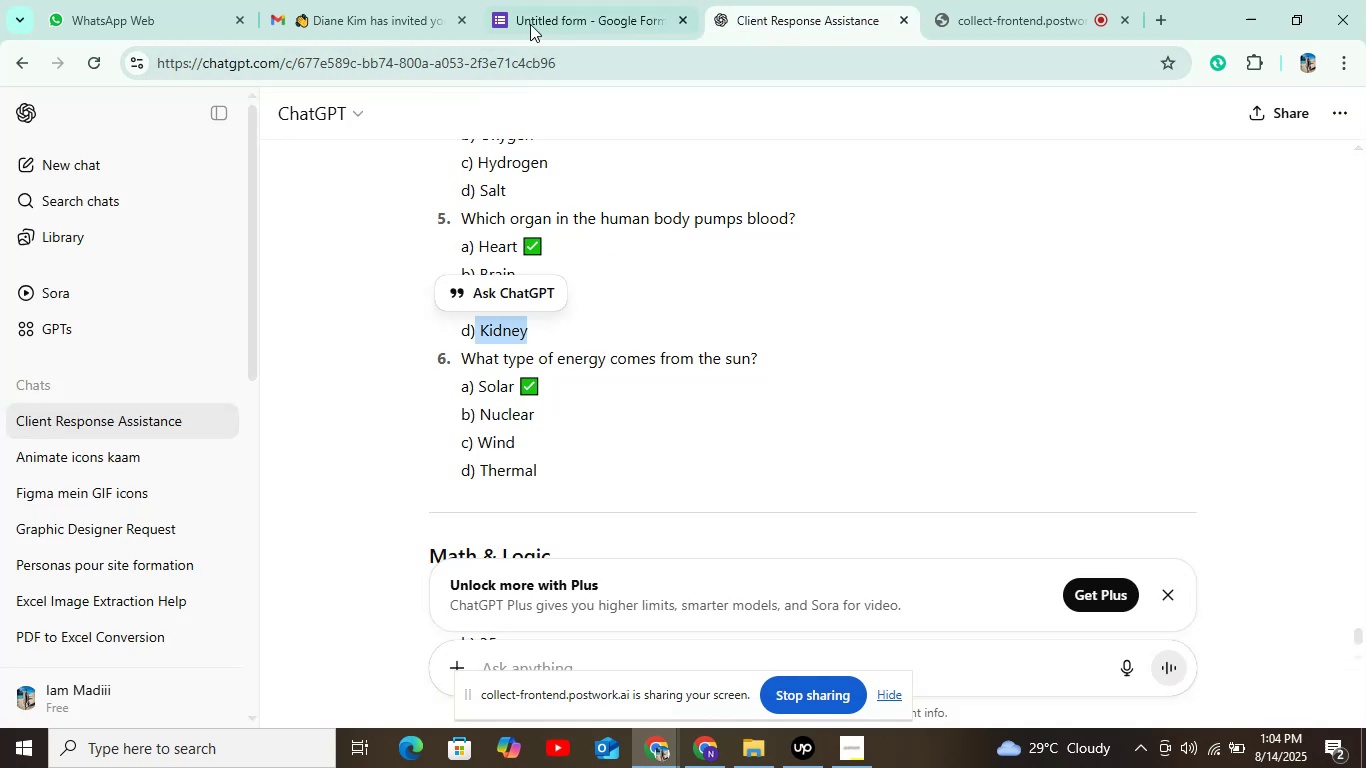 
left_click([555, 13])
 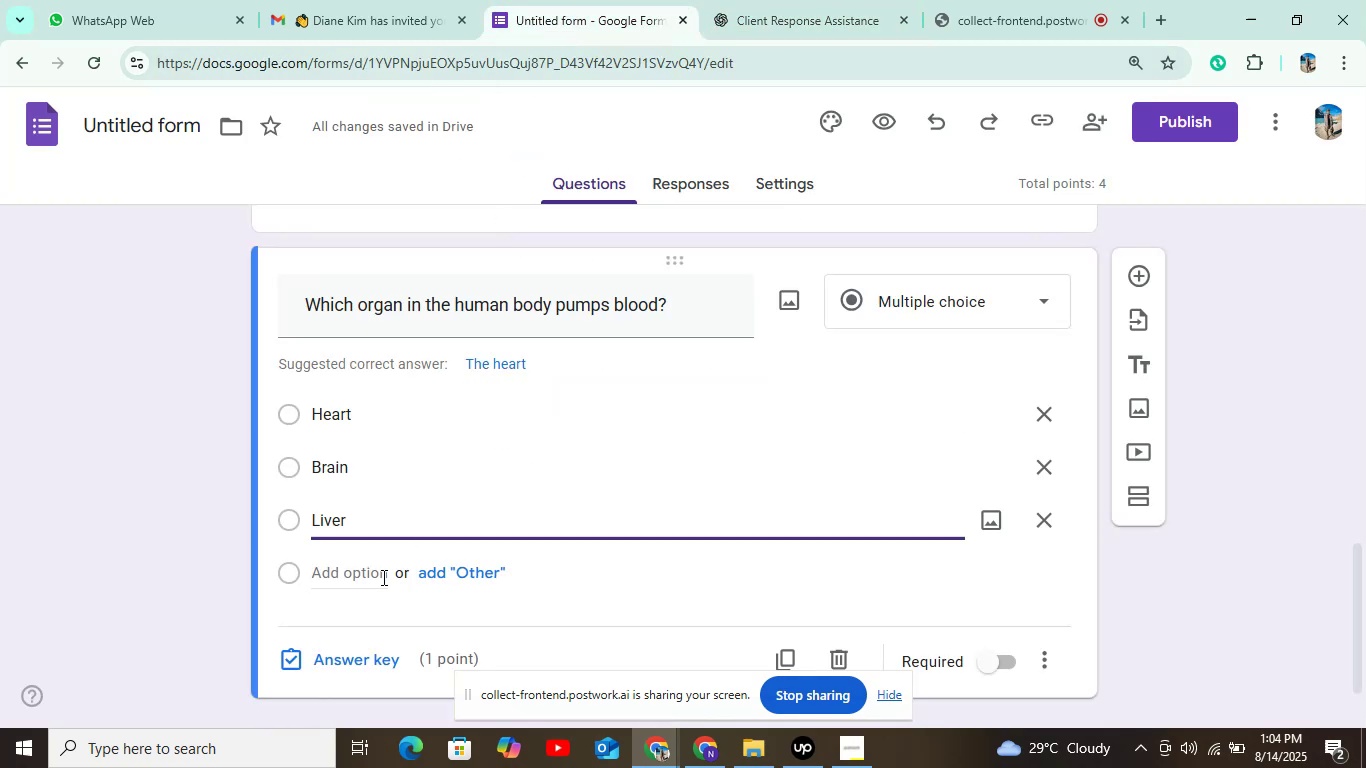 
left_click([382, 572])
 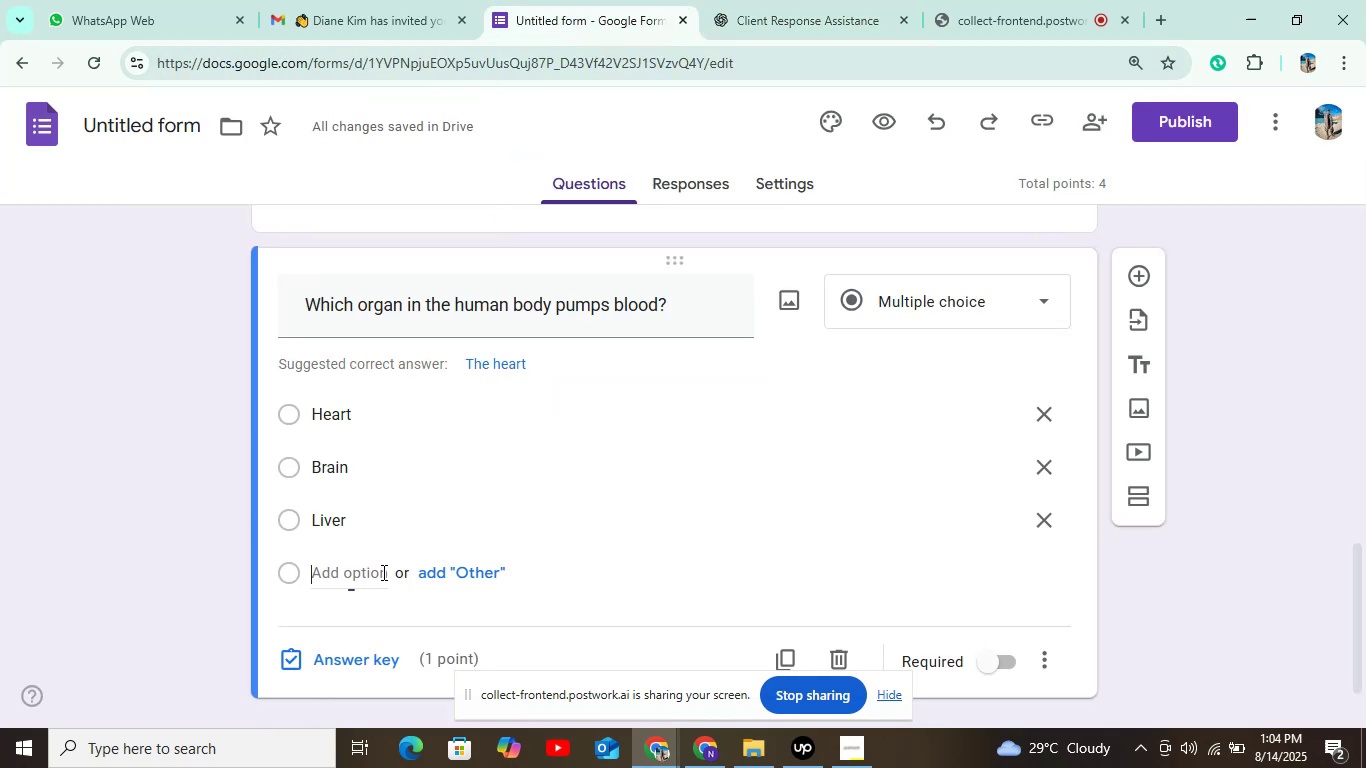 
key(Control+V)
 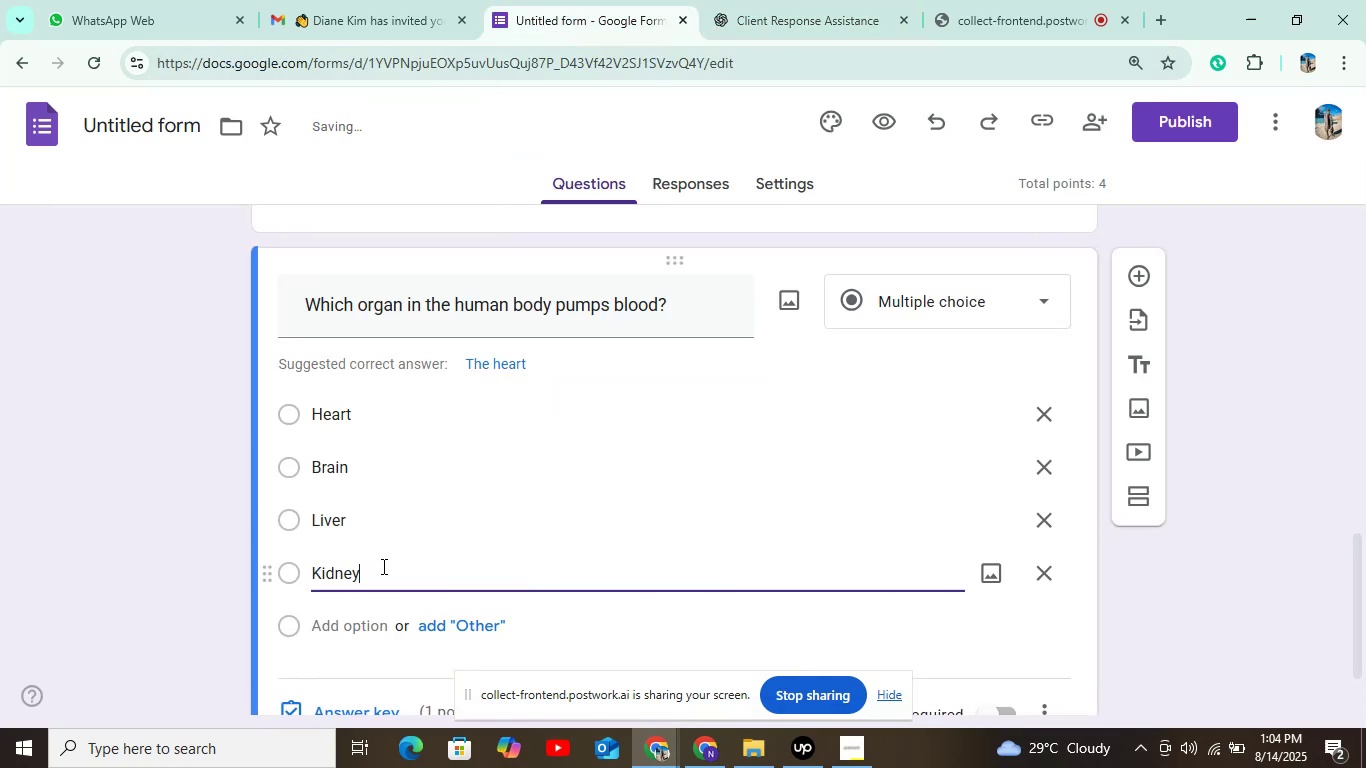 
scroll: coordinate [390, 556], scroll_direction: down, amount: 3.0
 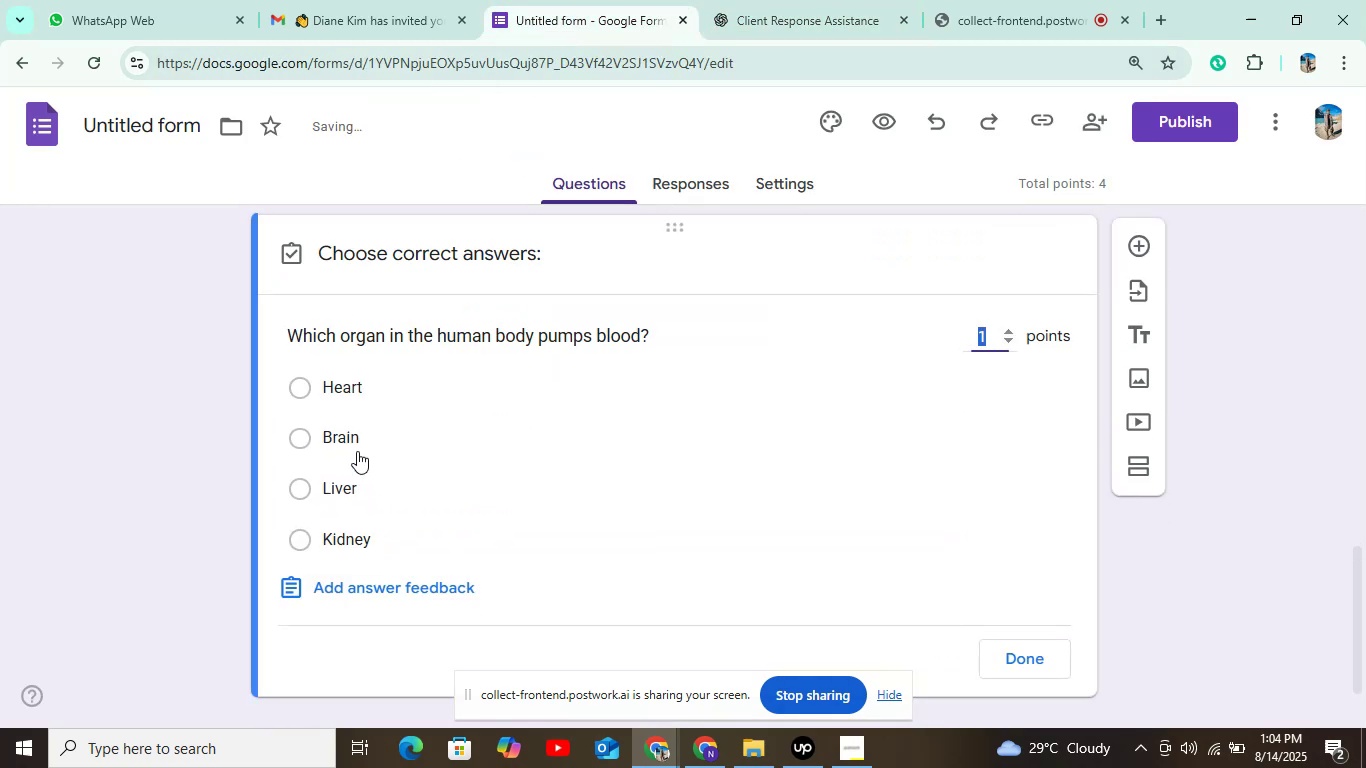 
left_click([327, 385])
 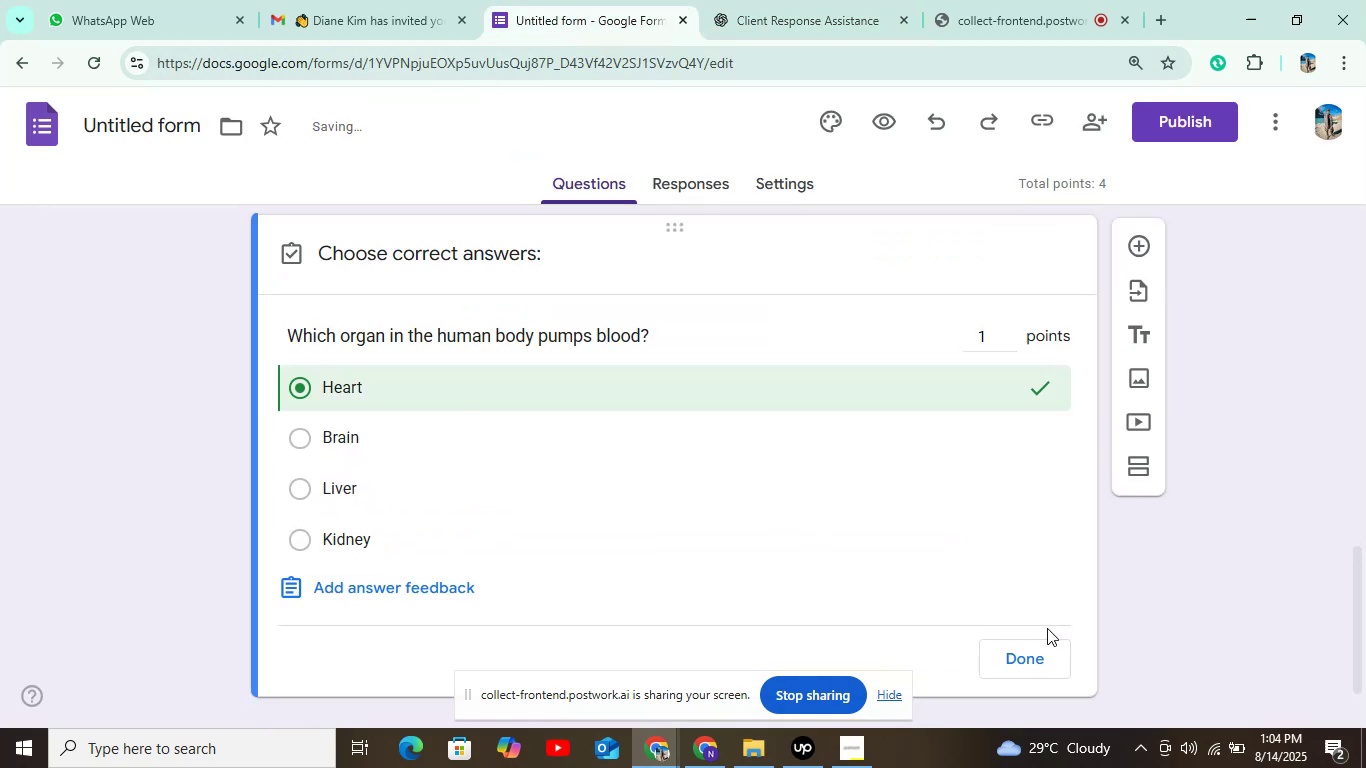 
left_click([1029, 664])
 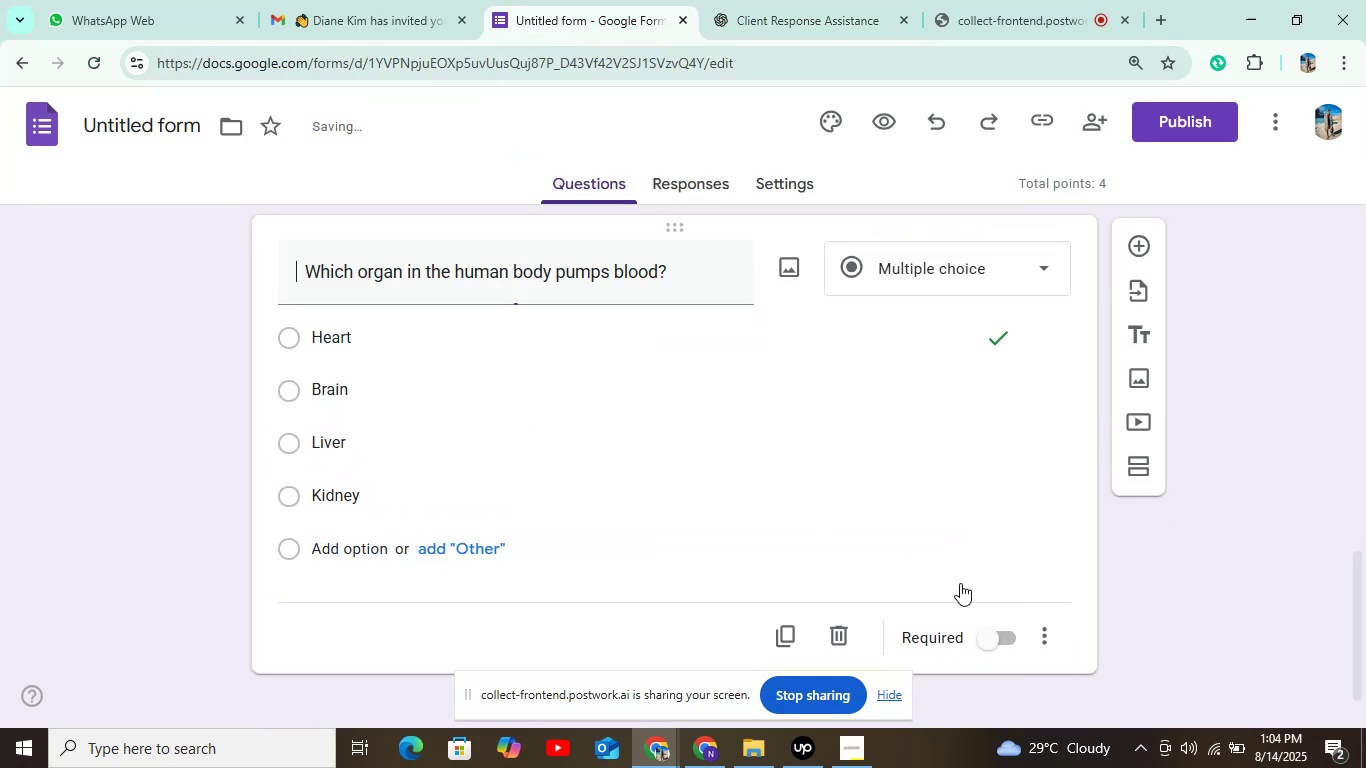 
scroll: coordinate [830, 455], scroll_direction: down, amount: 4.0
 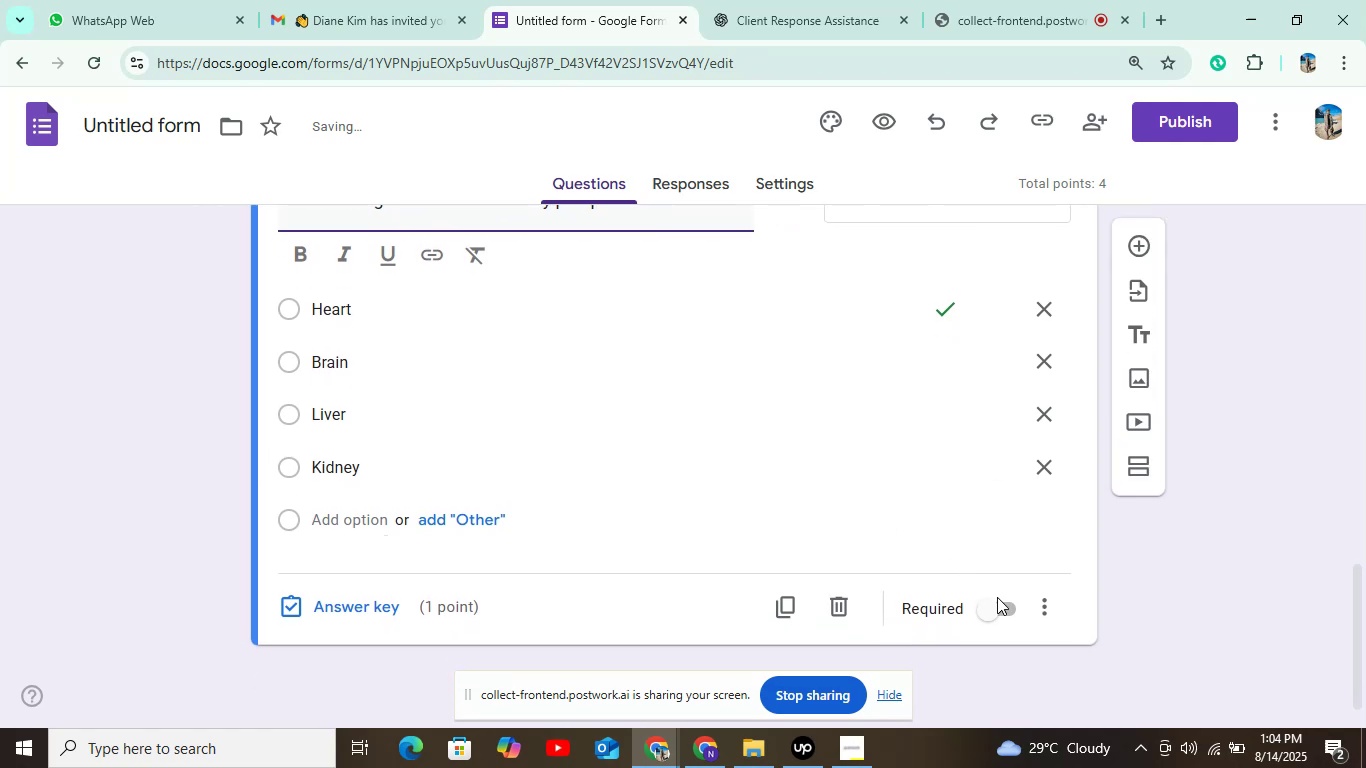 
left_click([1005, 608])
 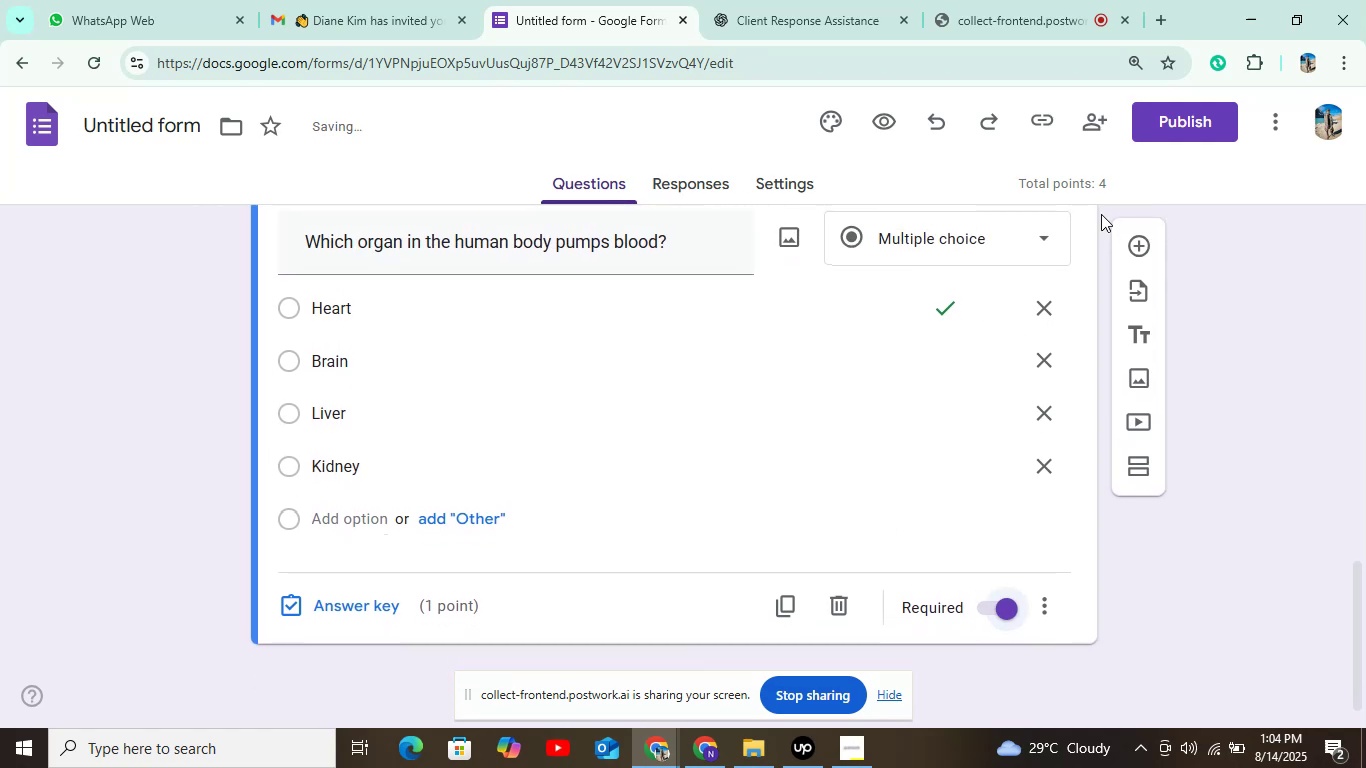 
left_click([1151, 240])
 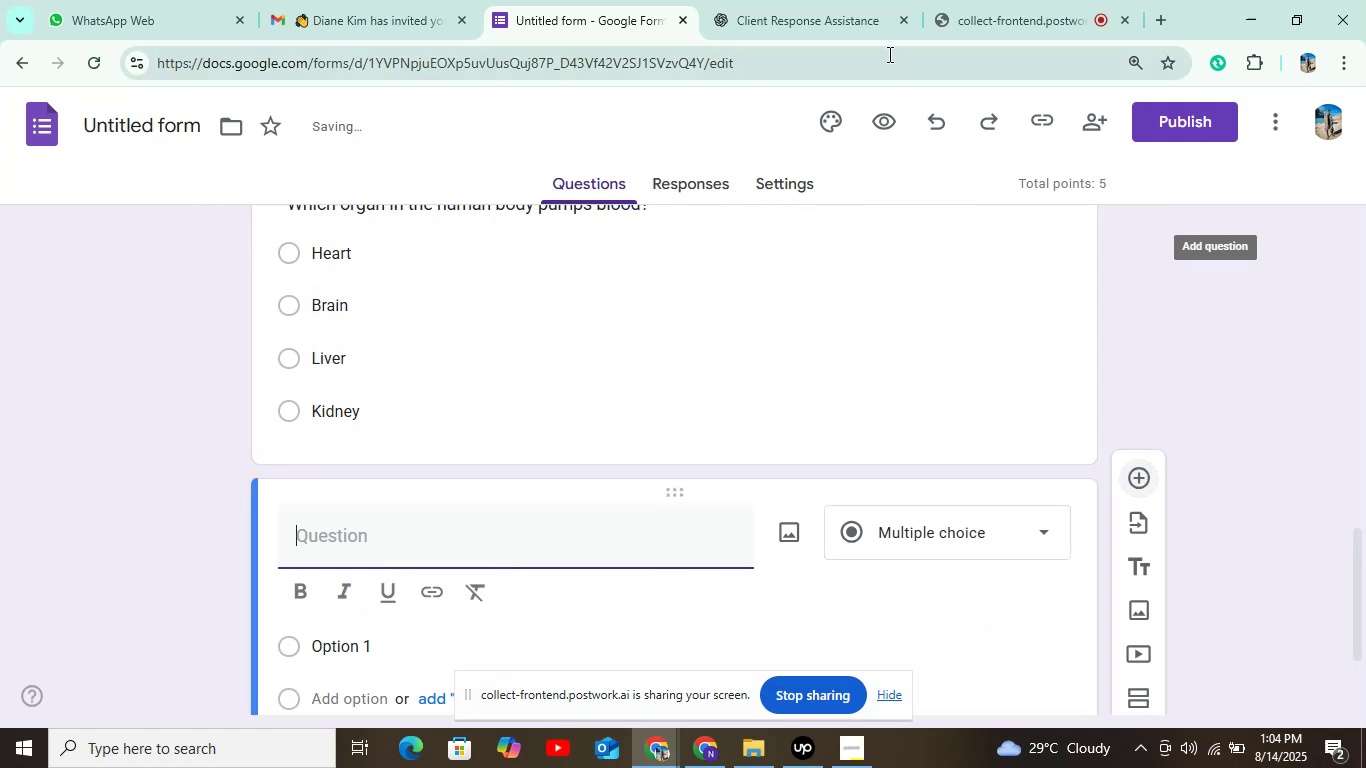 
left_click([831, 28])
 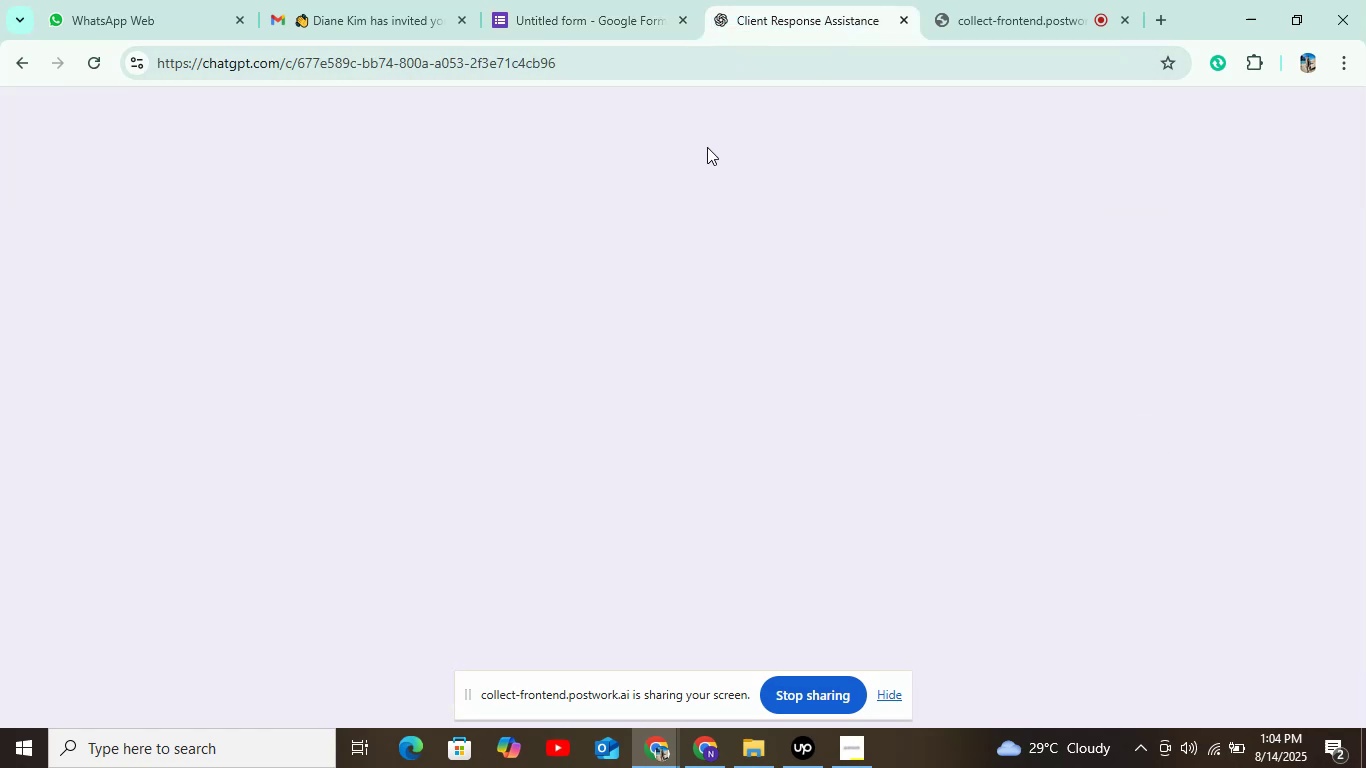 
scroll: coordinate [707, 151], scroll_direction: down, amount: 3.0
 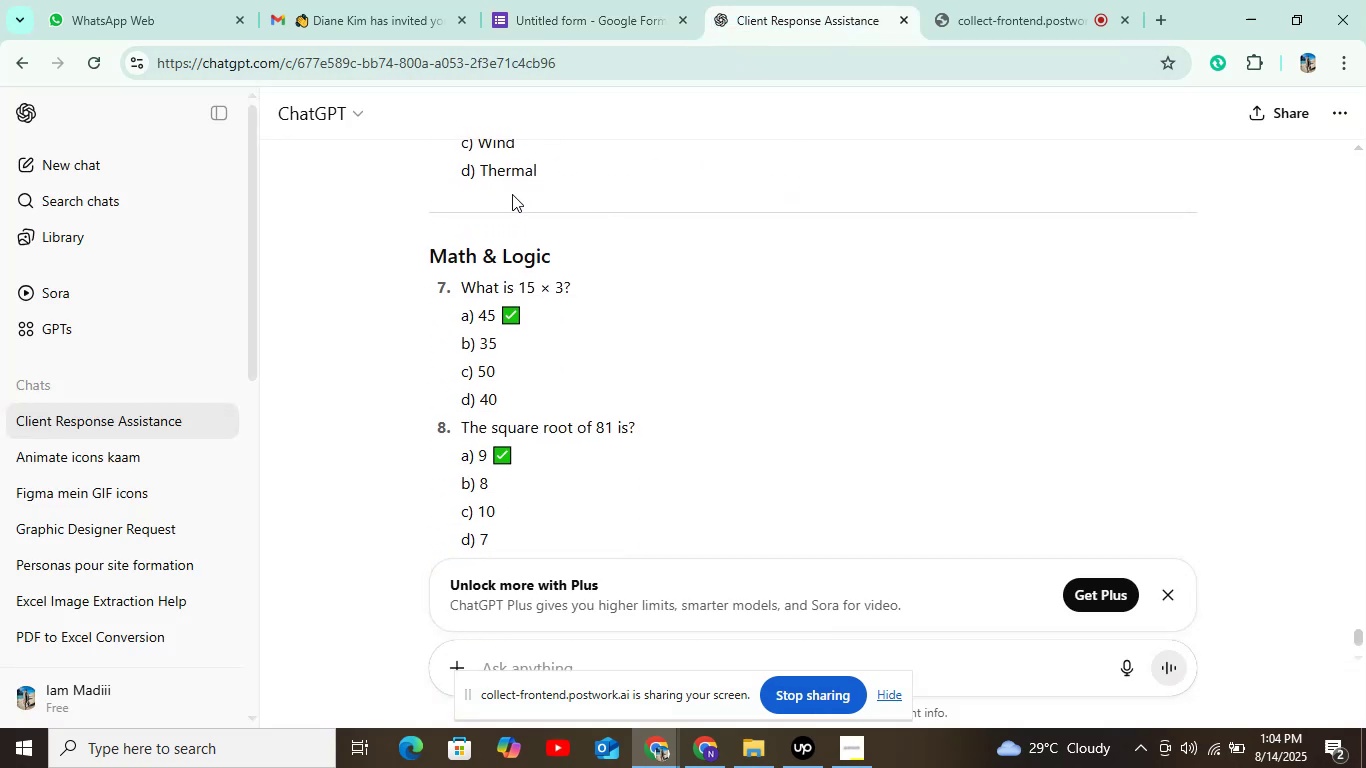 
scroll: coordinate [504, 195], scroll_direction: up, amount: 1.0
 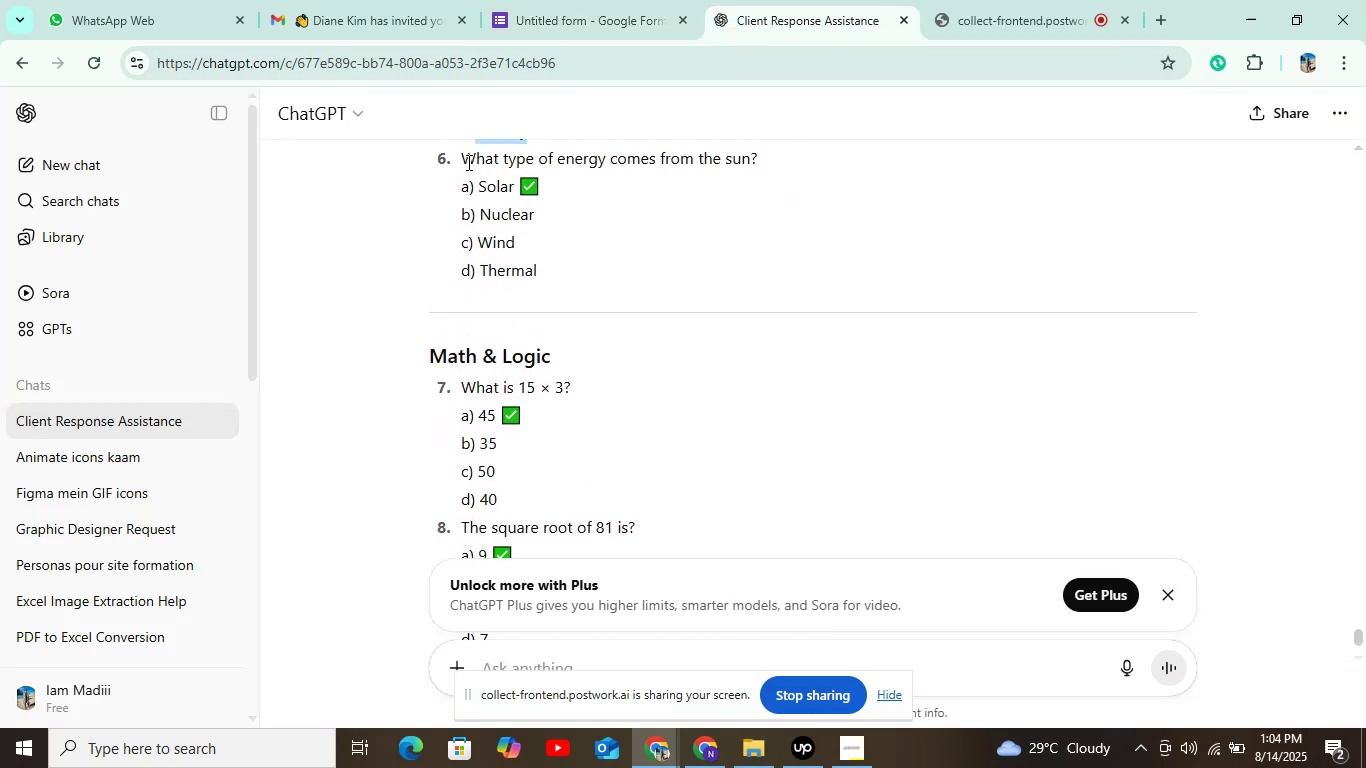 
left_click_drag(start_coordinate=[458, 160], to_coordinate=[769, 168])
 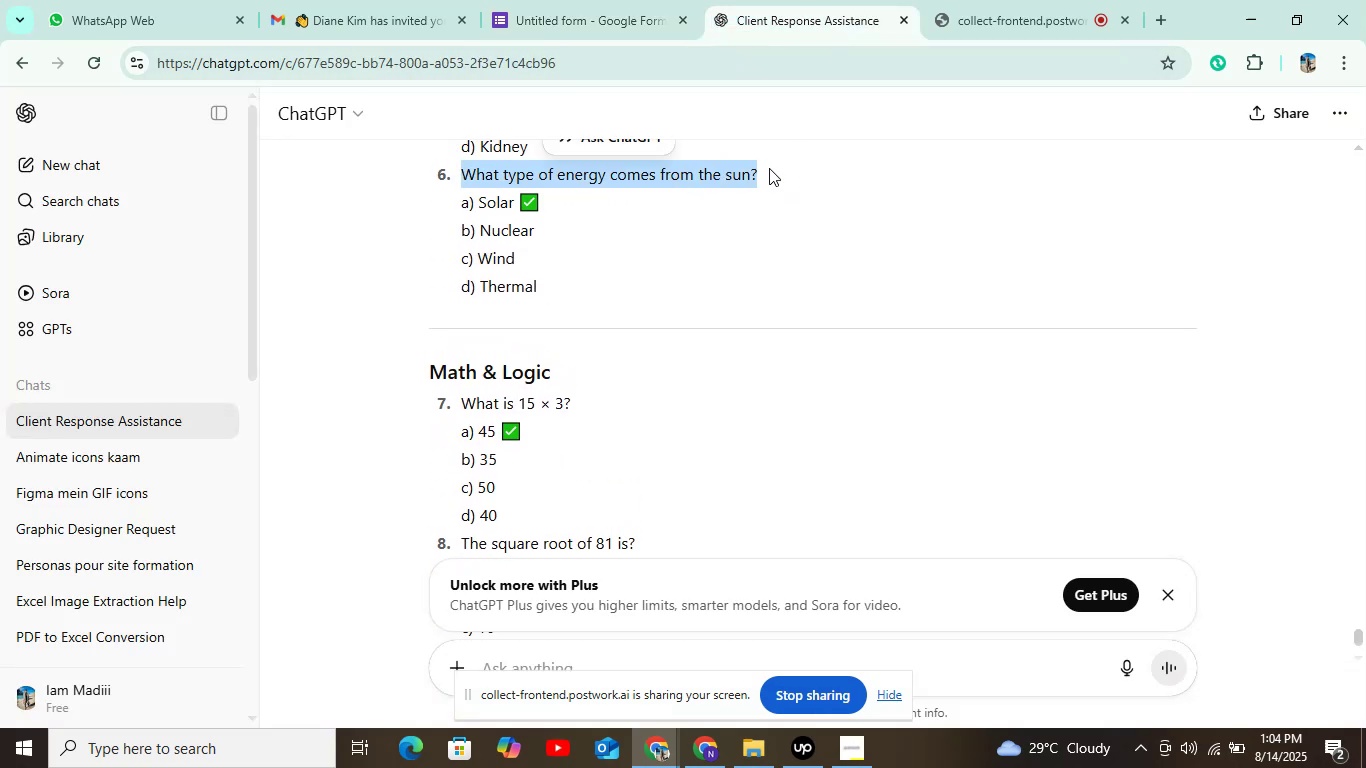 
key(Control+C)
 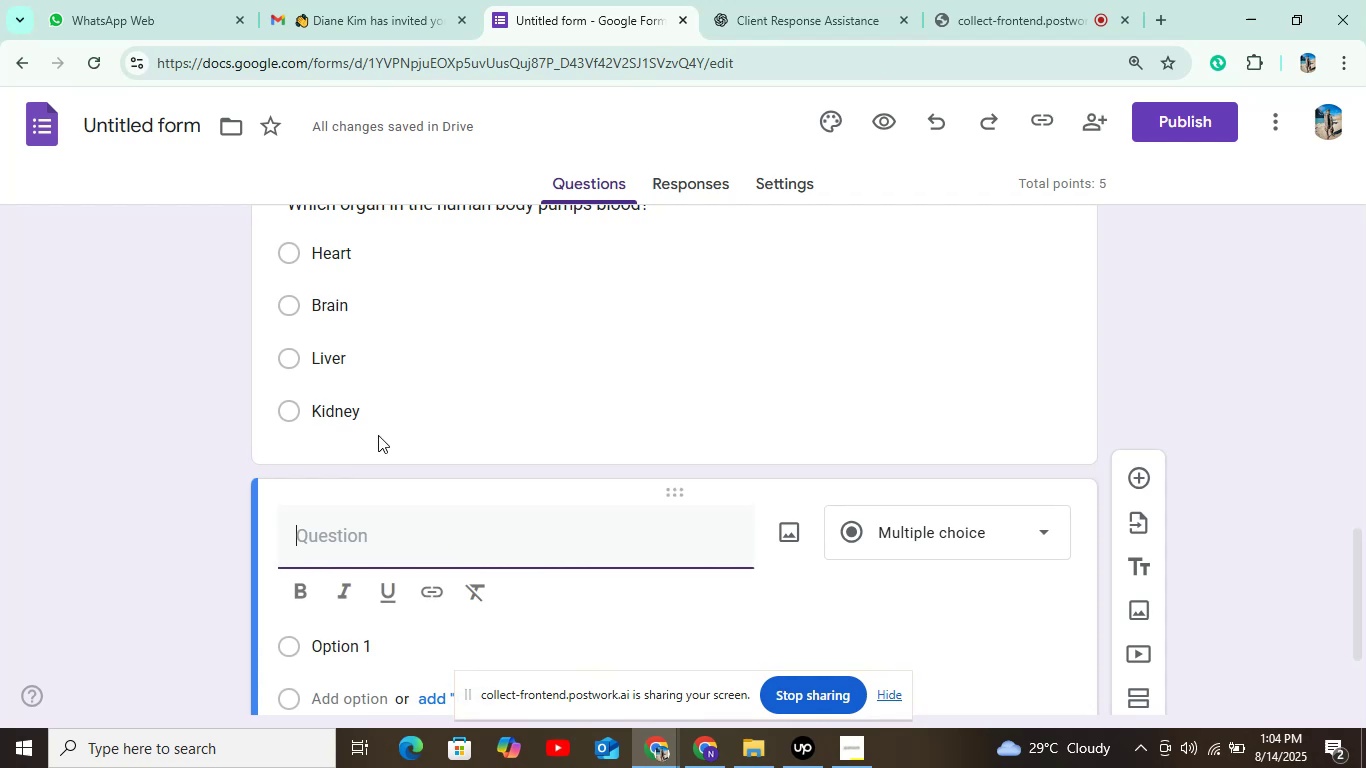 
key(Control+V)
 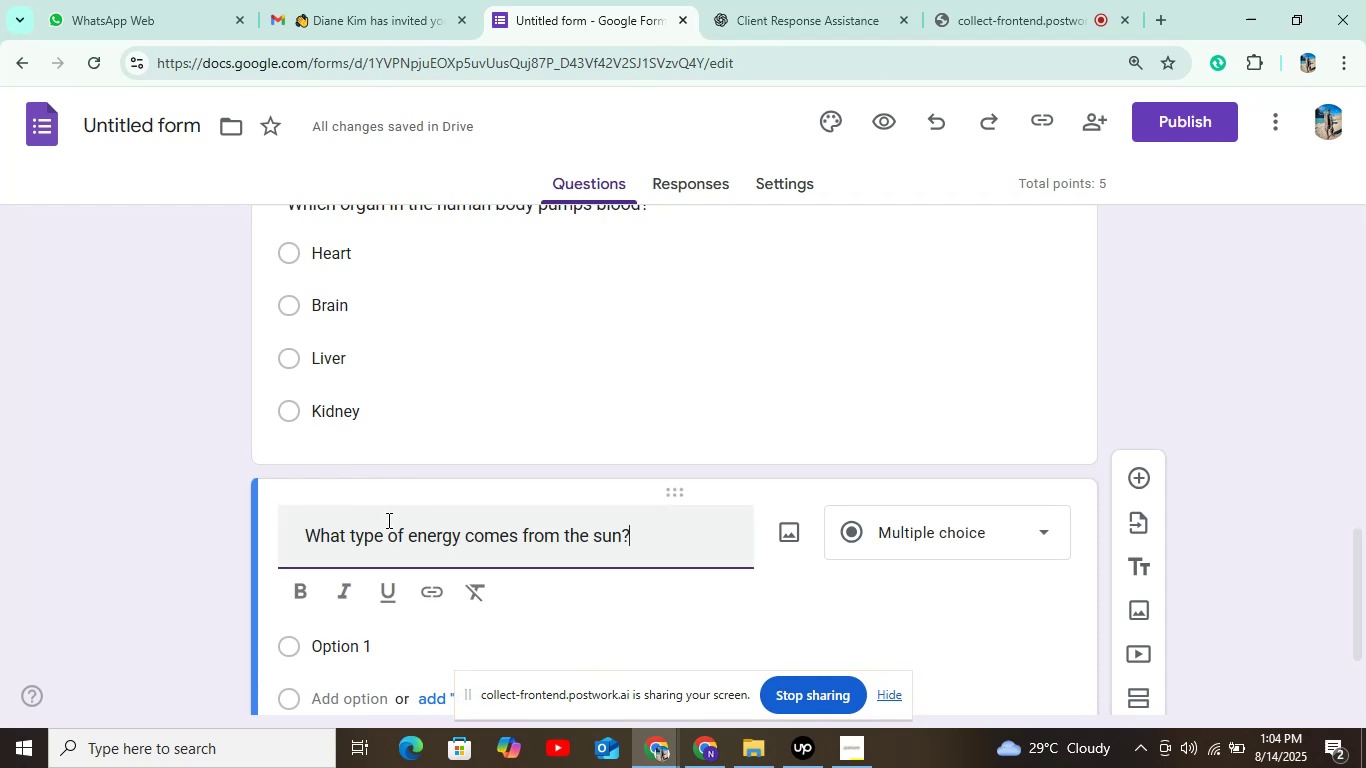 
scroll: coordinate [387, 520], scroll_direction: down, amount: 4.0
 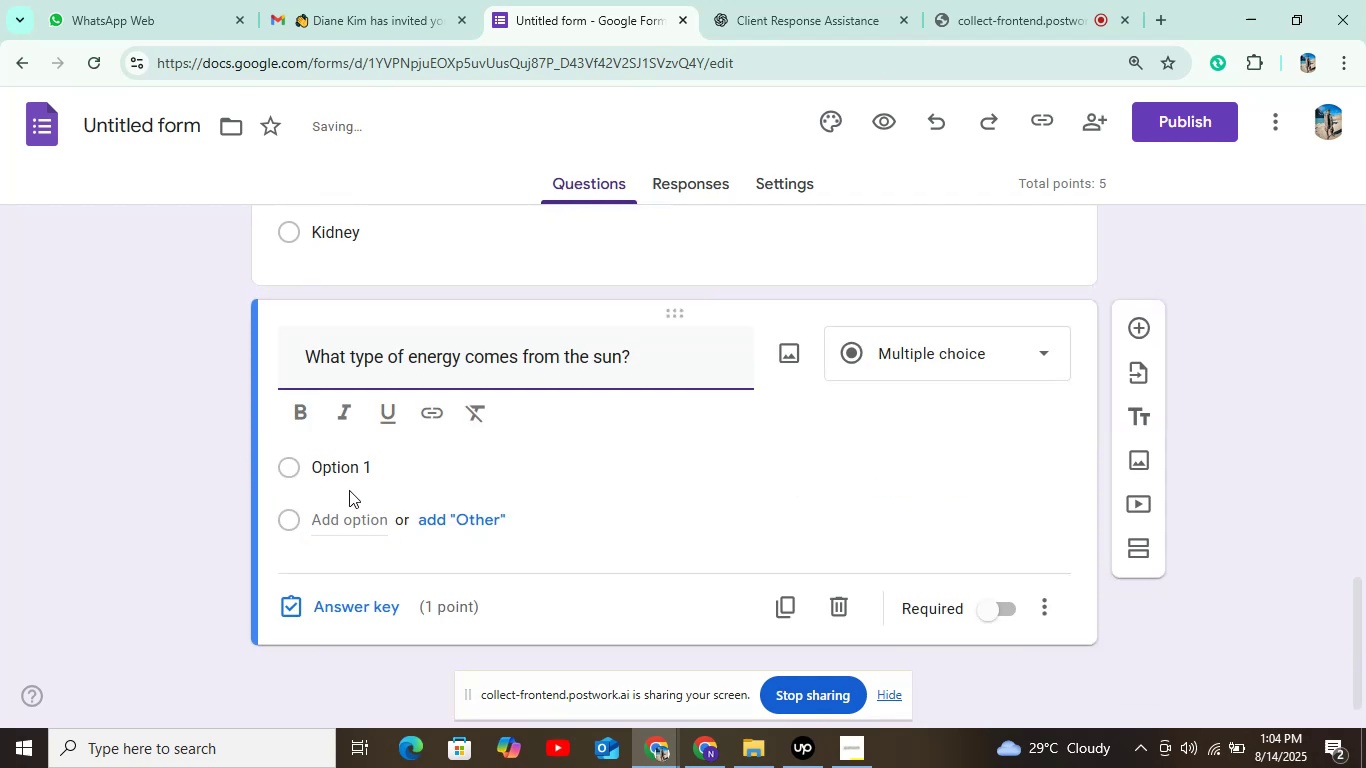 
left_click([341, 470])
 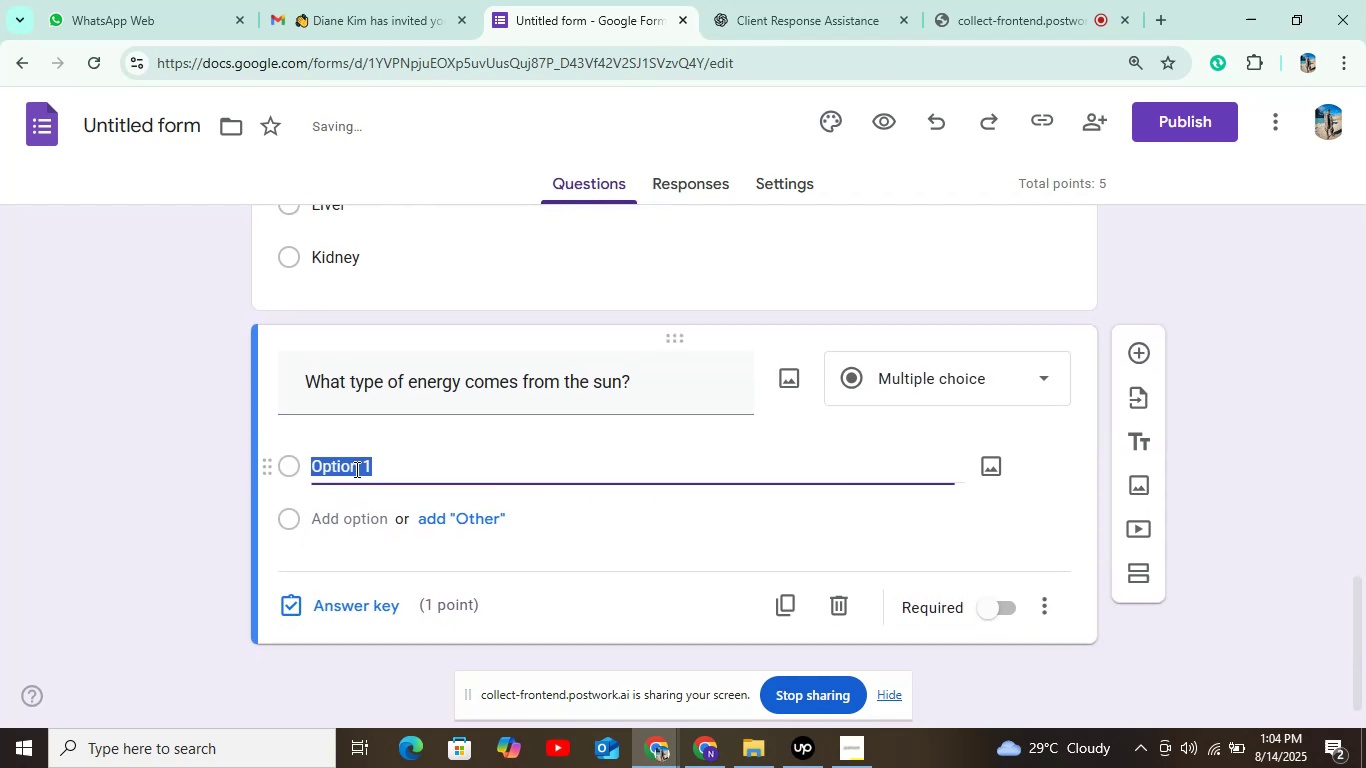 
key(Control+V)
 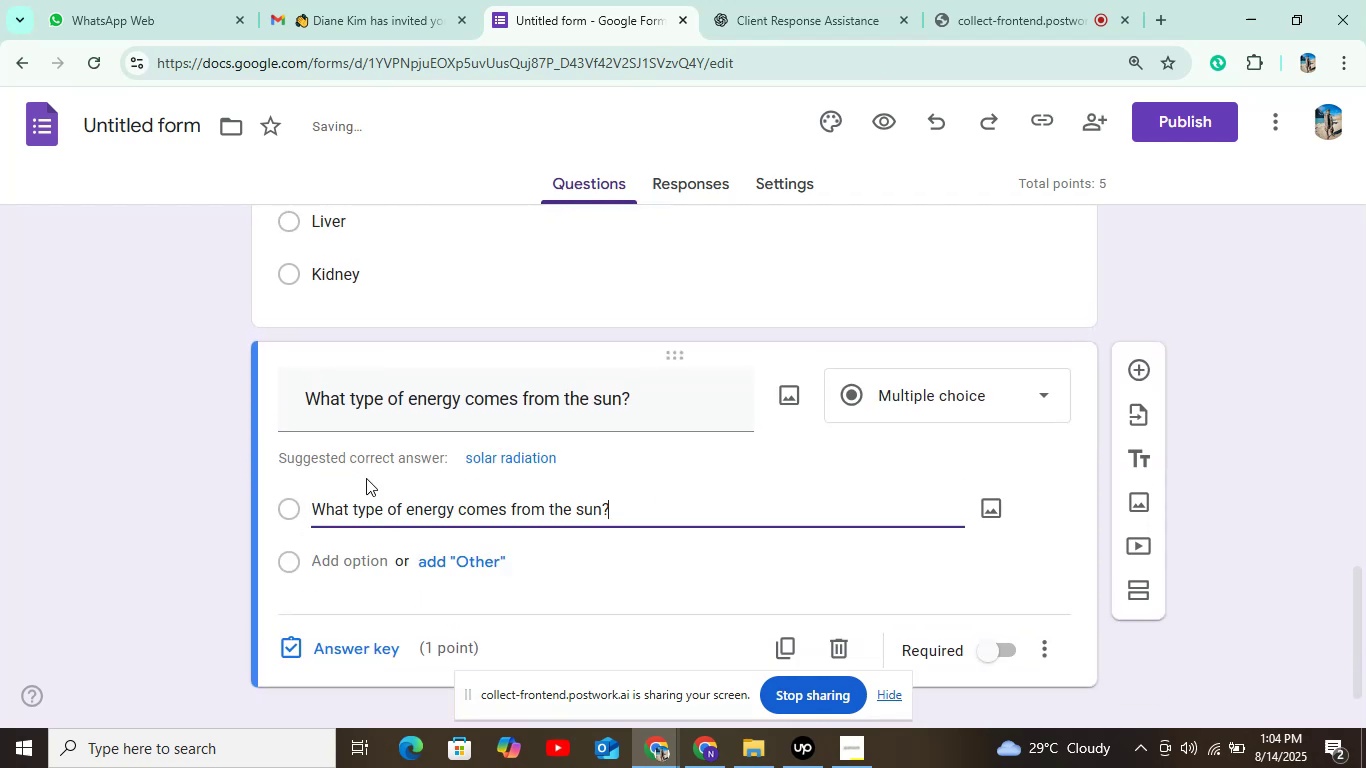 
scroll: coordinate [366, 480], scroll_direction: down, amount: 3.0
 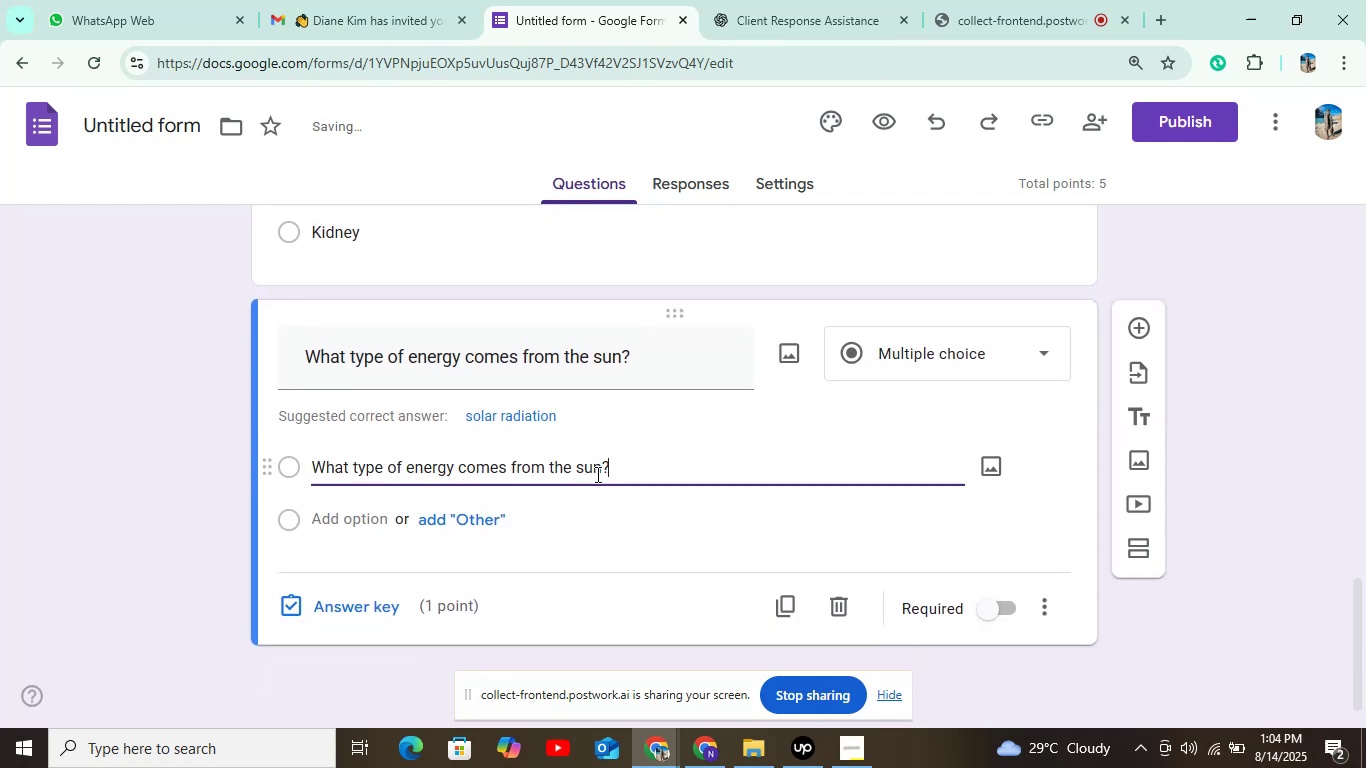 
left_click_drag(start_coordinate=[611, 469], to_coordinate=[266, 483])
 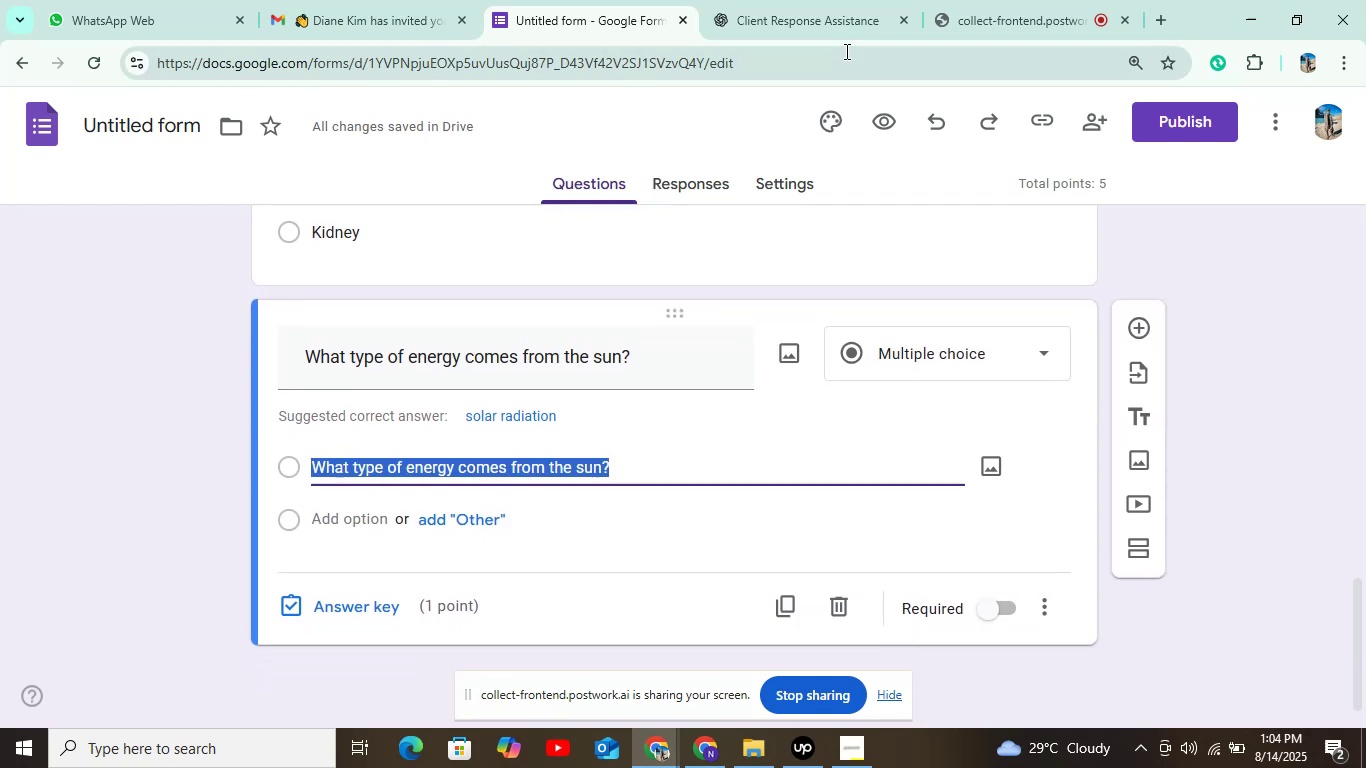 
left_click([819, 19])
 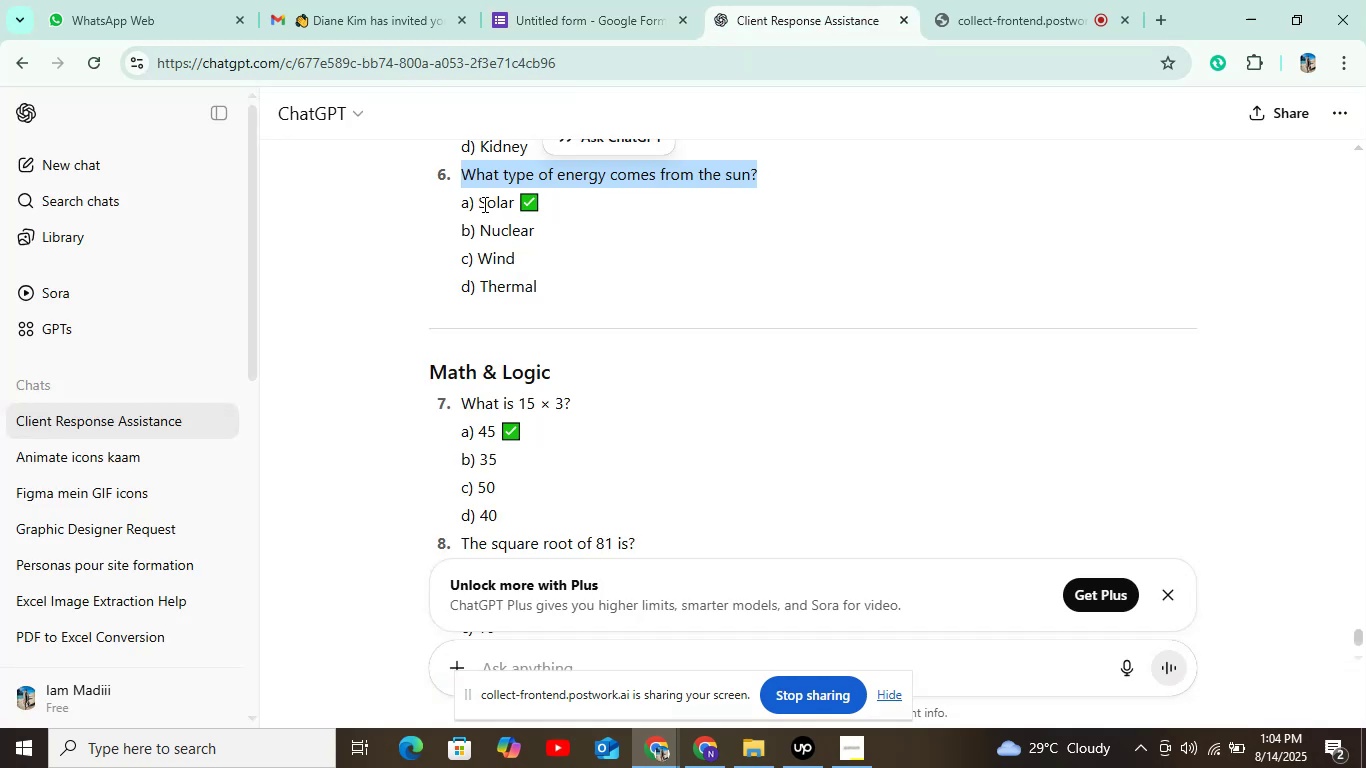 
left_click_drag(start_coordinate=[477, 203], to_coordinate=[519, 207])
 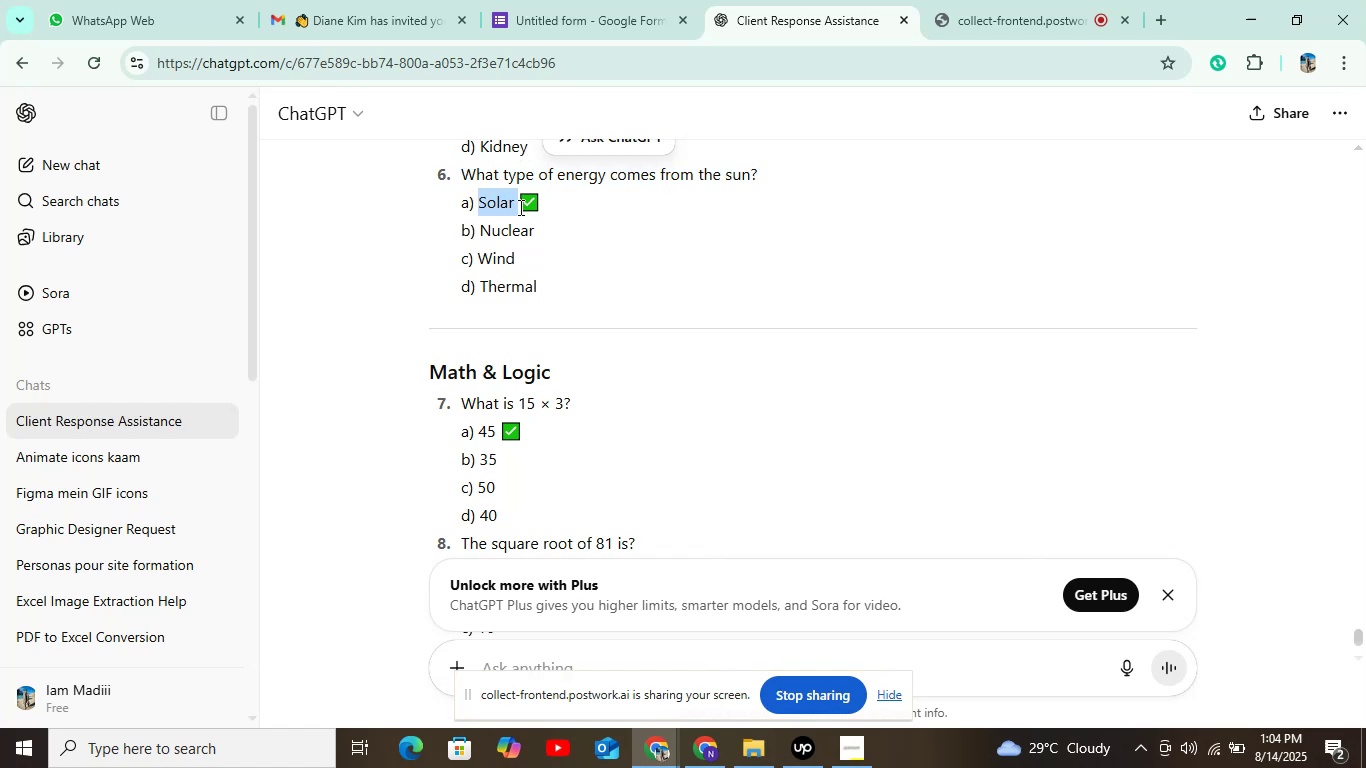 
key(Control+C)
 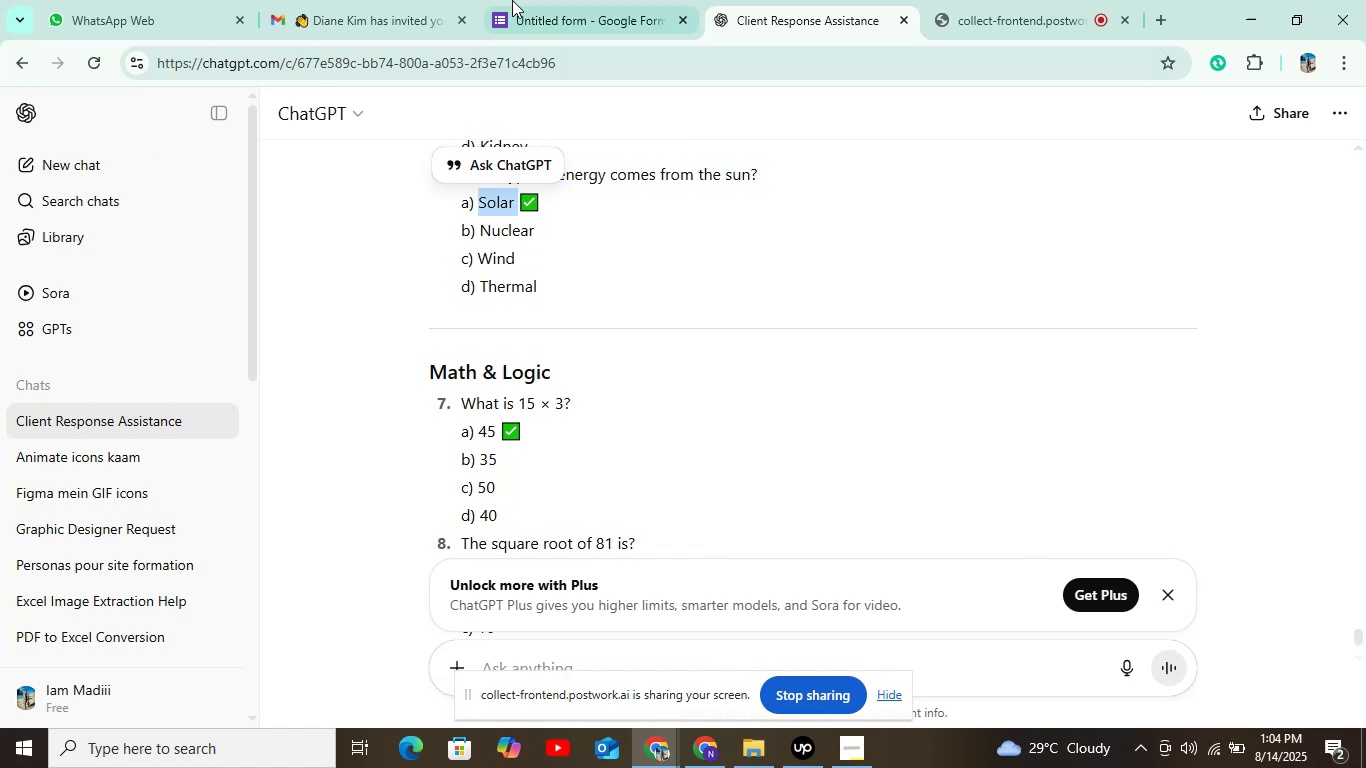 
left_click([521, 0])
 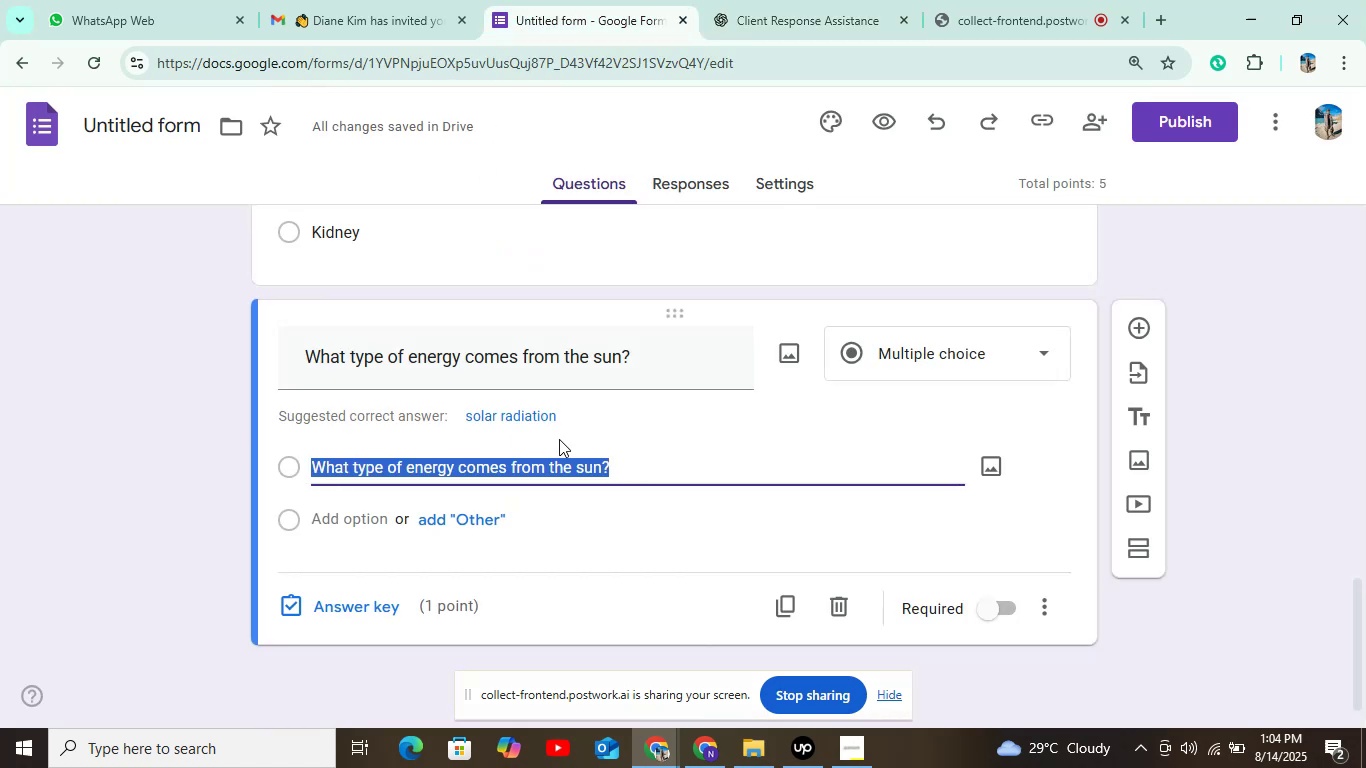 
key(Control+V)
 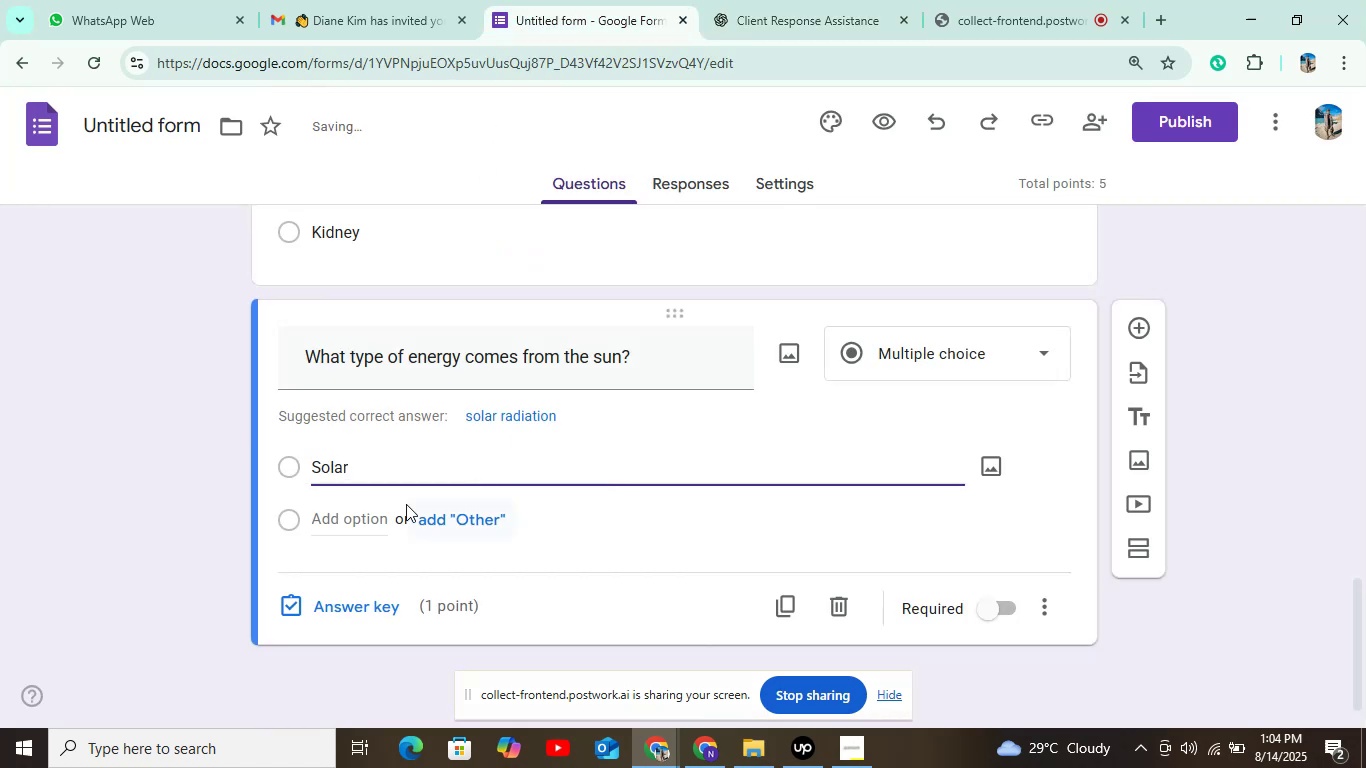 
left_click([359, 520])
 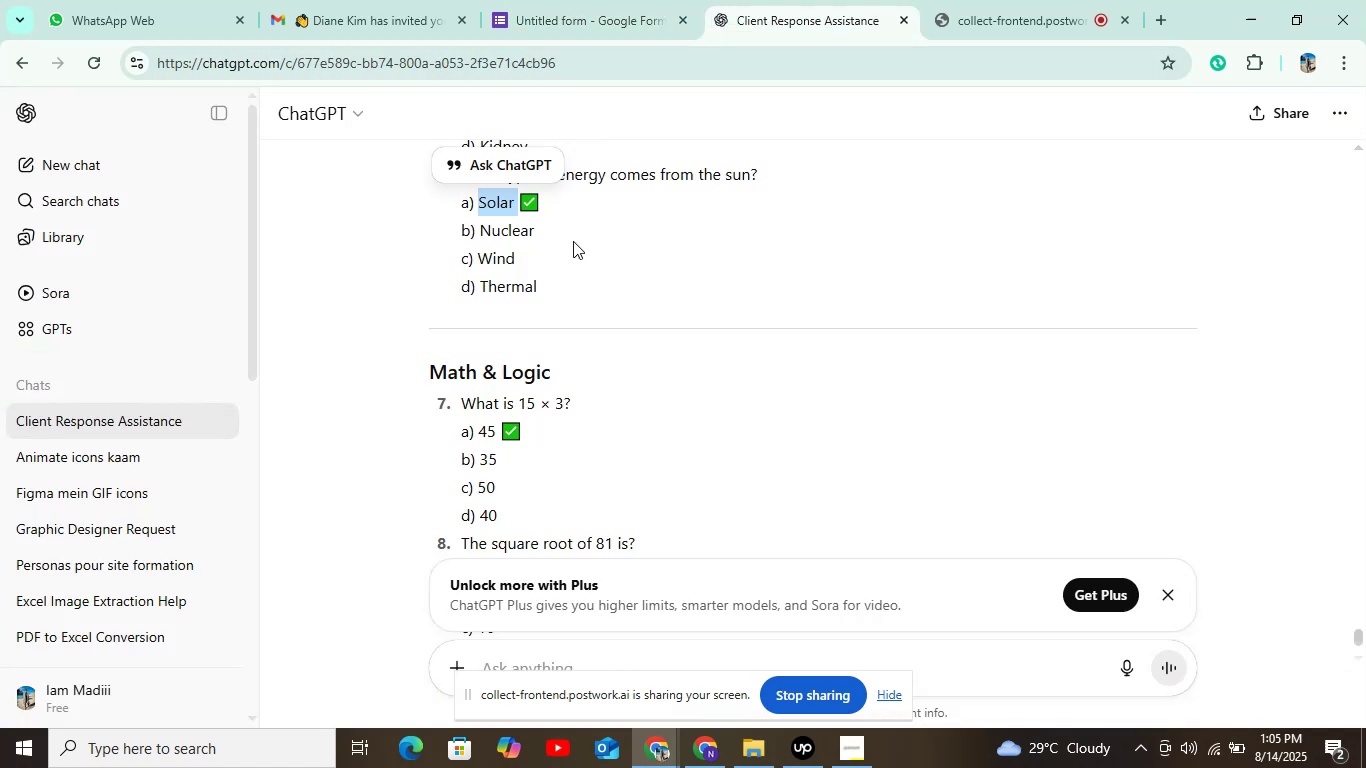 
left_click_drag(start_coordinate=[481, 227], to_coordinate=[582, 239])
 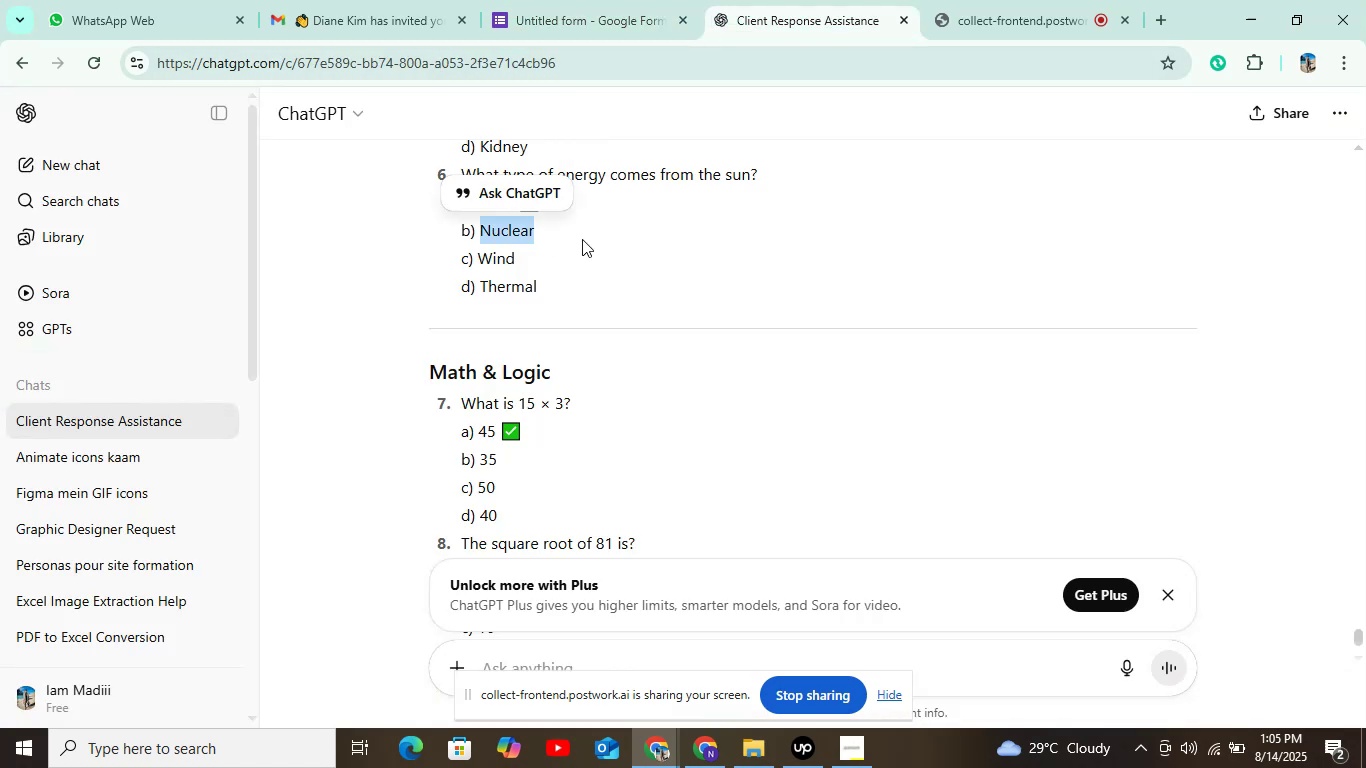 
key(Control+C)
 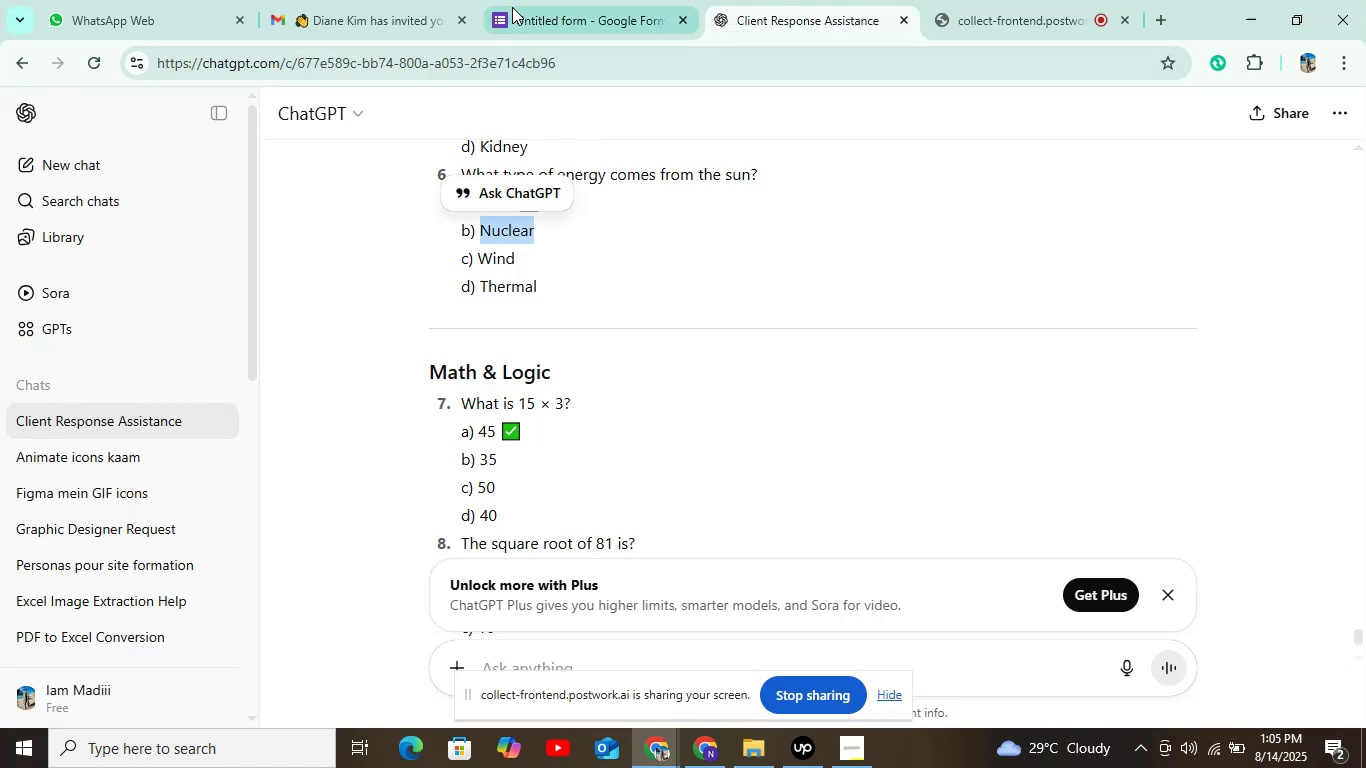 
left_click([522, 0])
 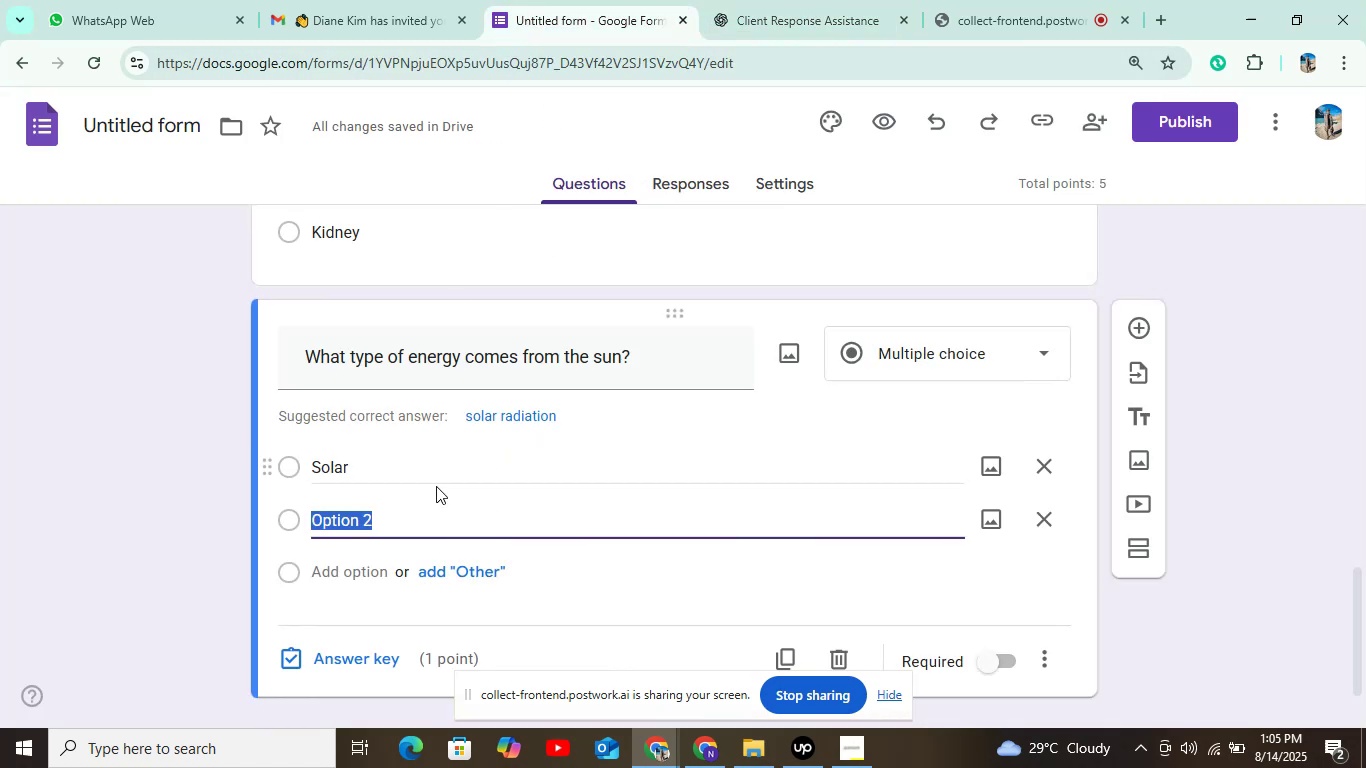 
key(Control+V)
 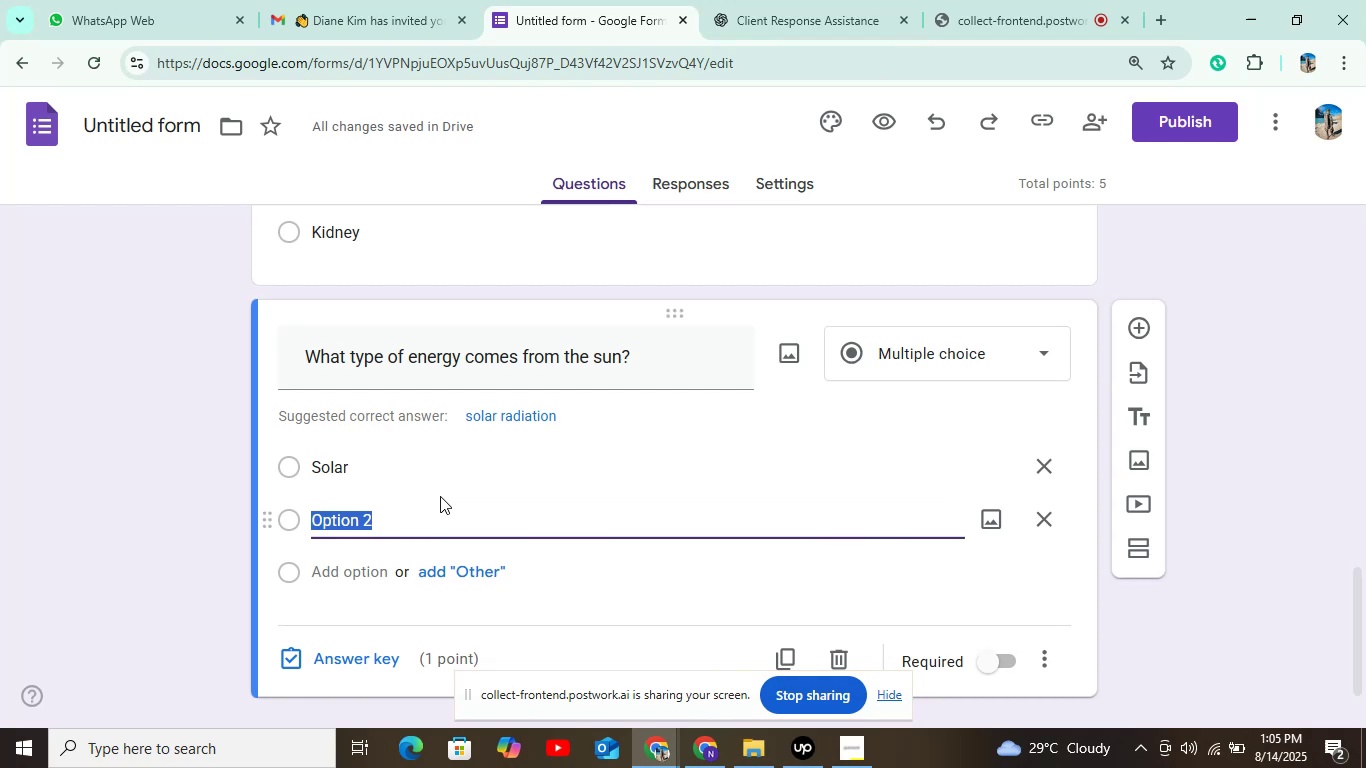 
scroll: coordinate [431, 495], scroll_direction: down, amount: 4.0
 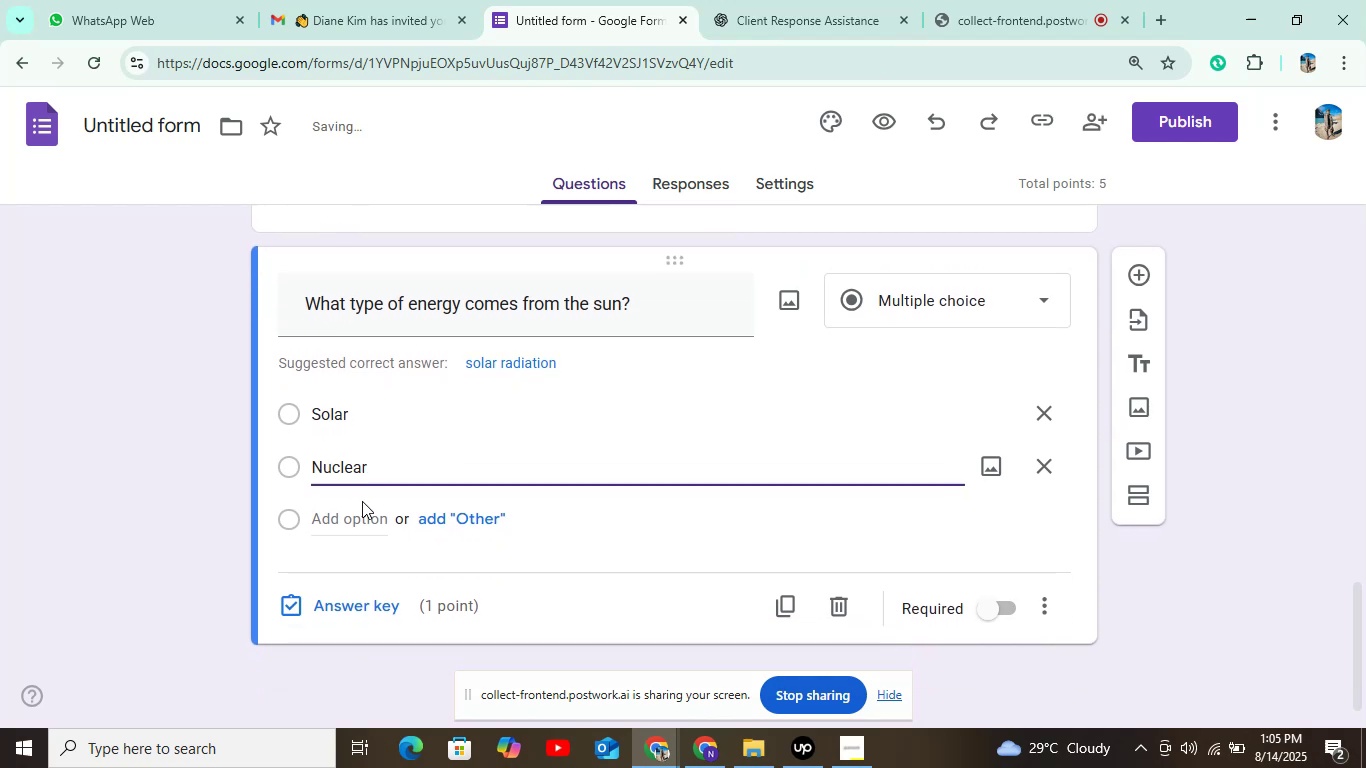 
left_click([358, 507])
 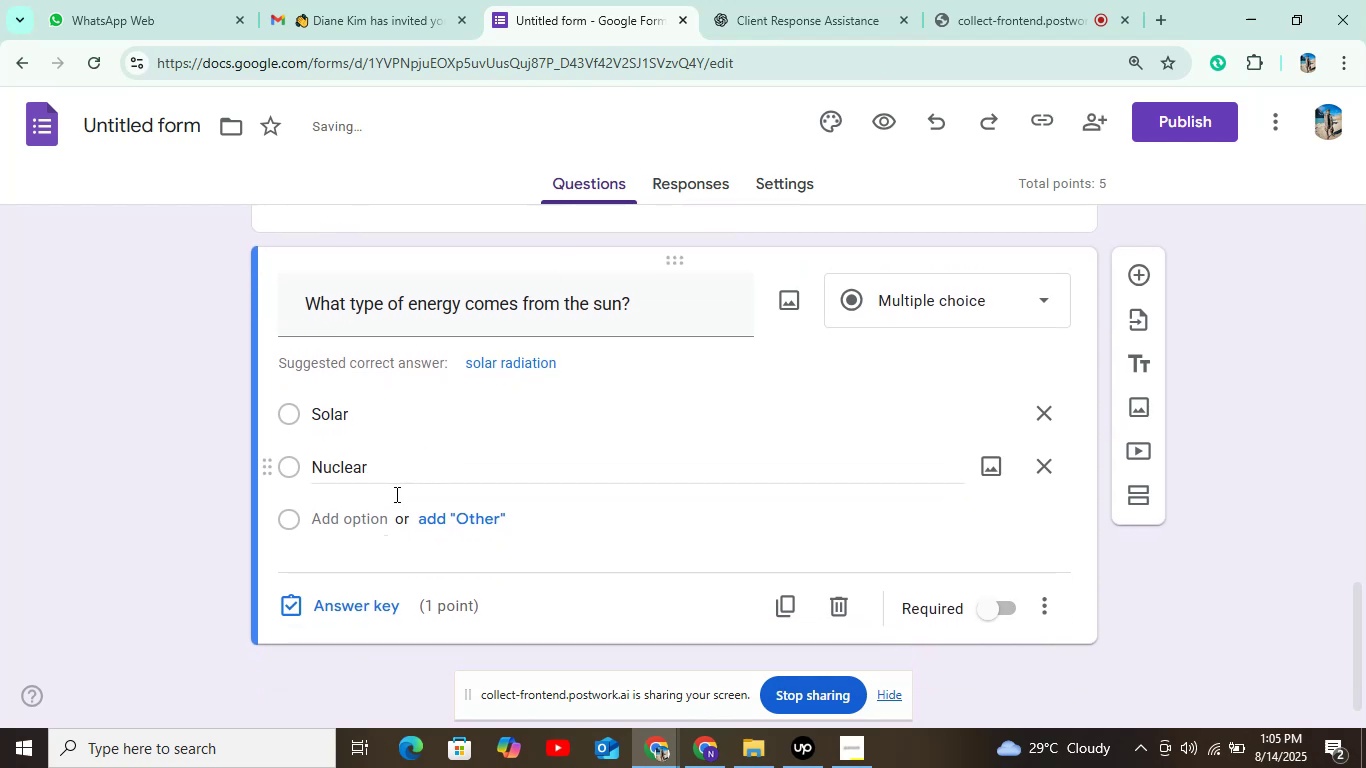 
left_click([365, 533])
 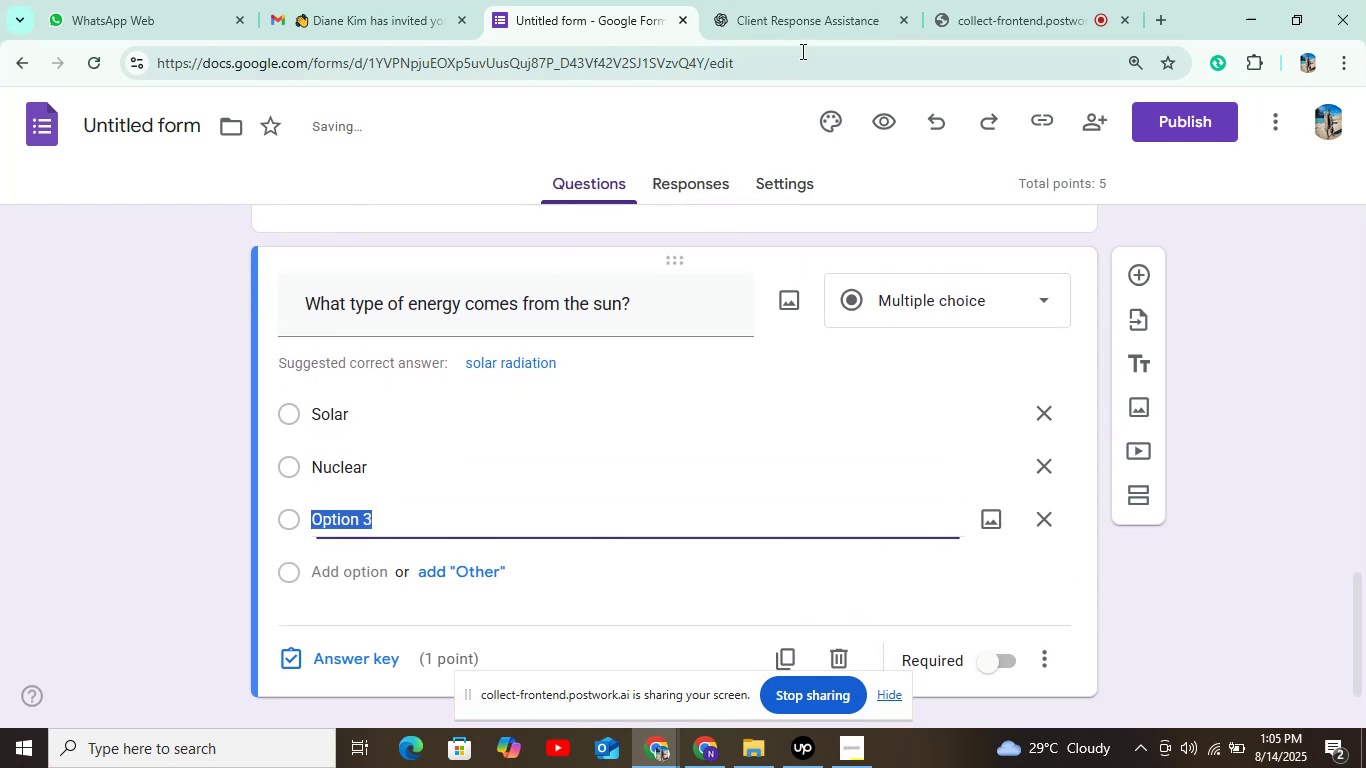 
left_click([814, 26])
 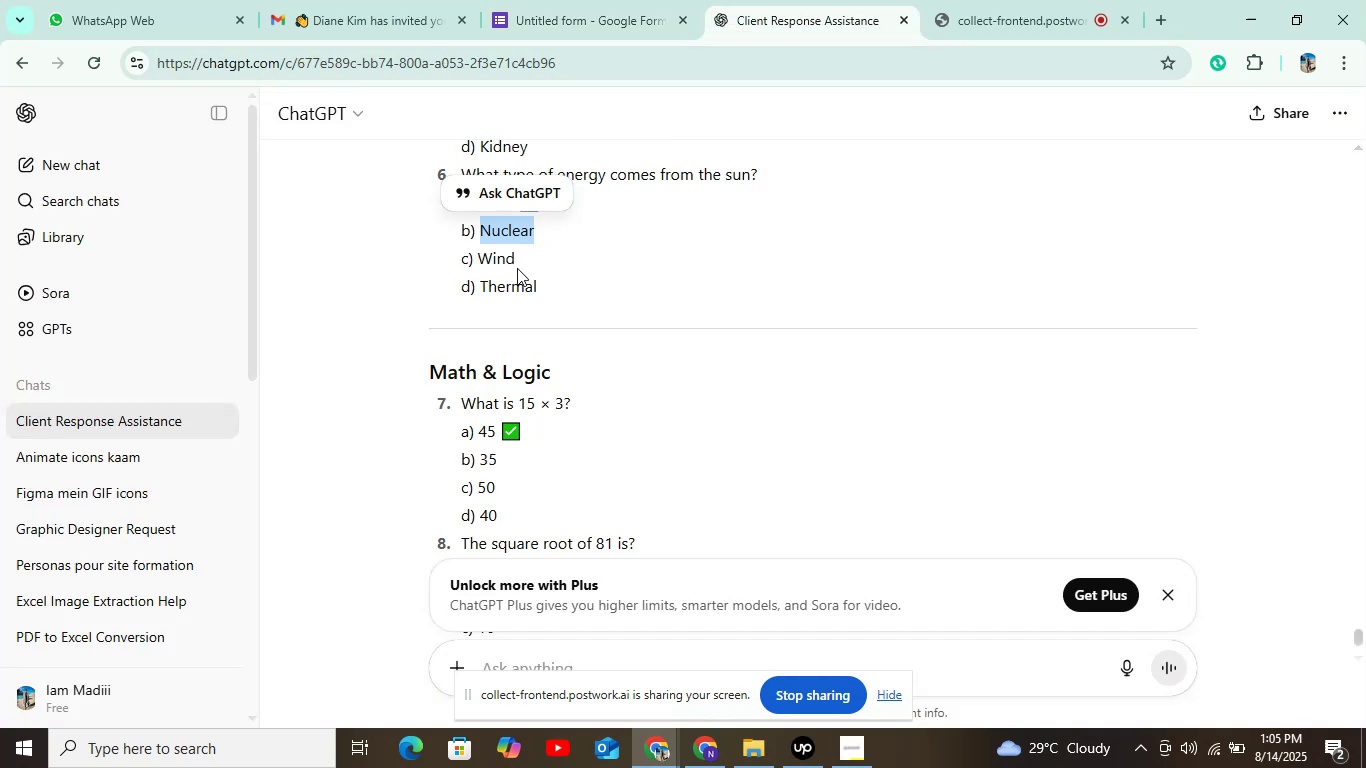 
left_click_drag(start_coordinate=[476, 260], to_coordinate=[539, 268])
 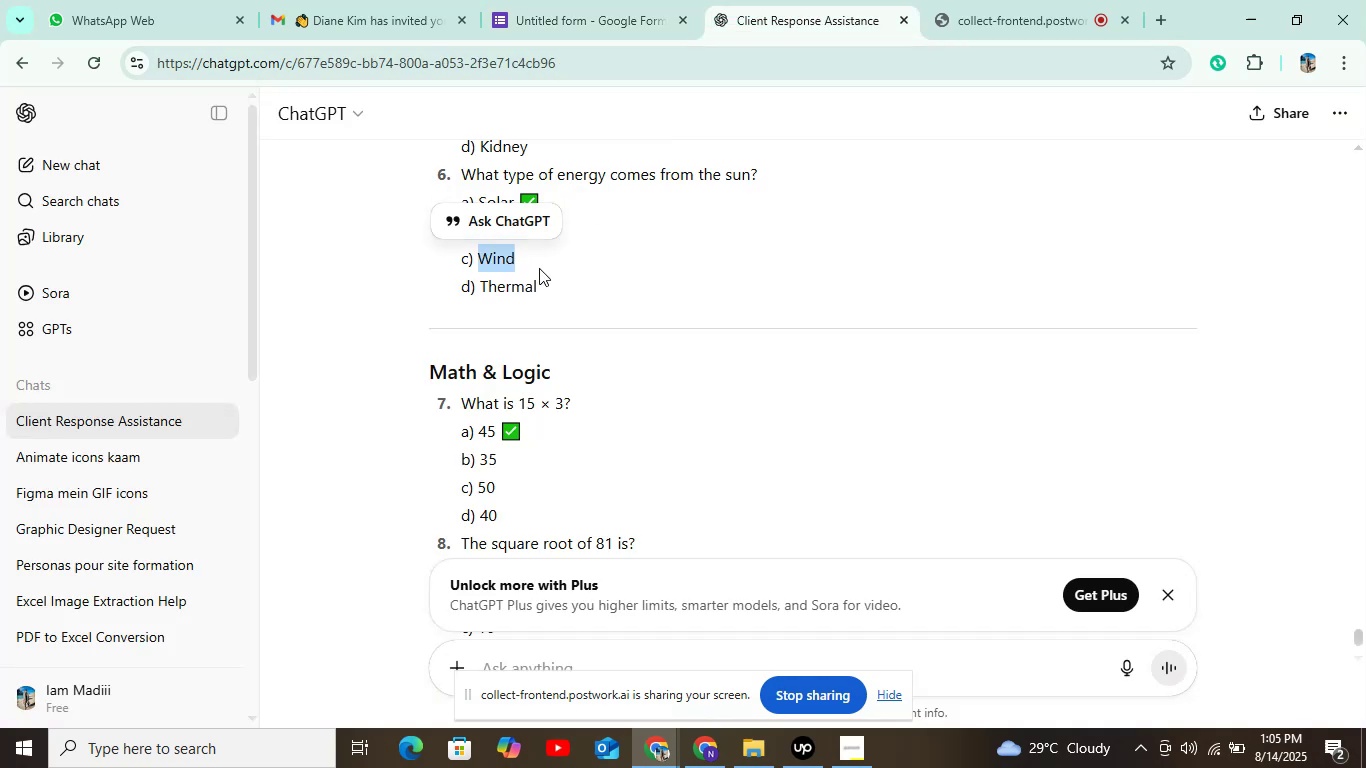 
key(Control+C)
 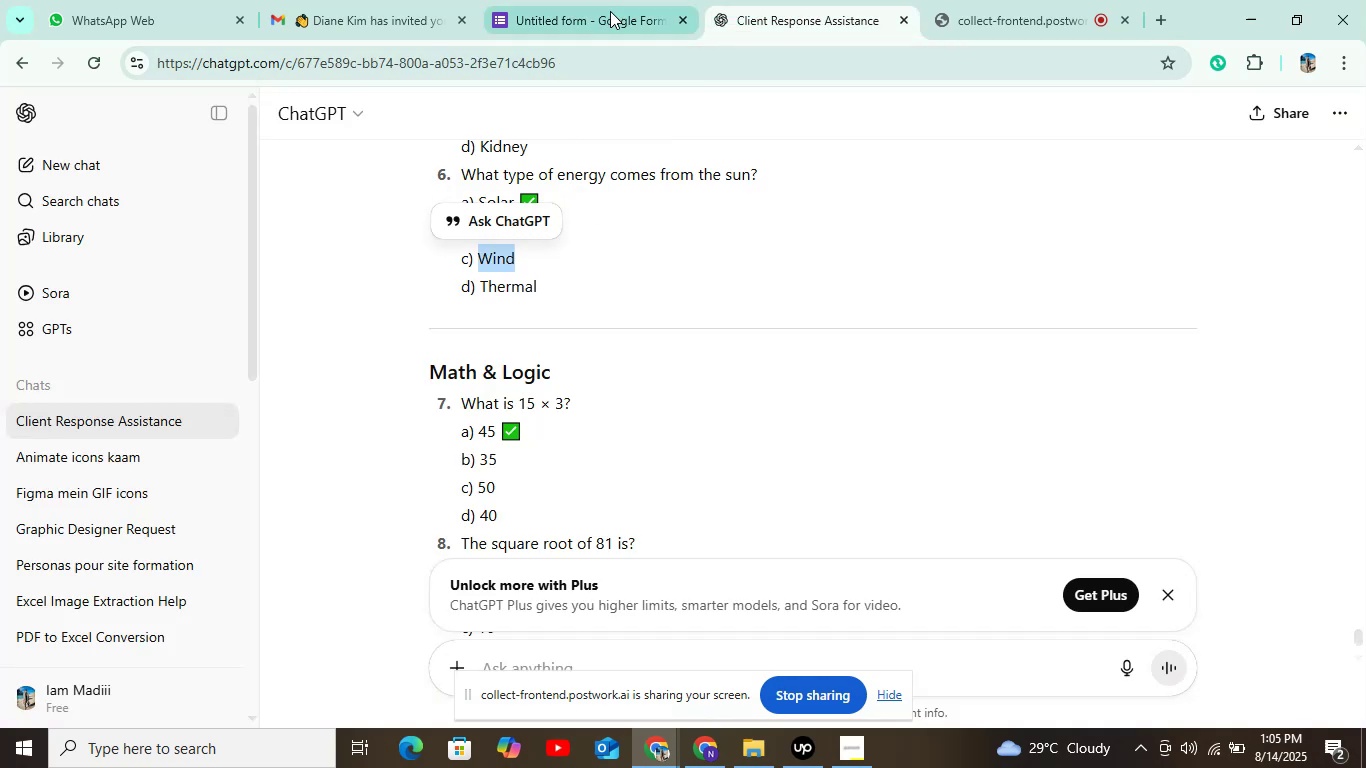 
left_click([611, 9])
 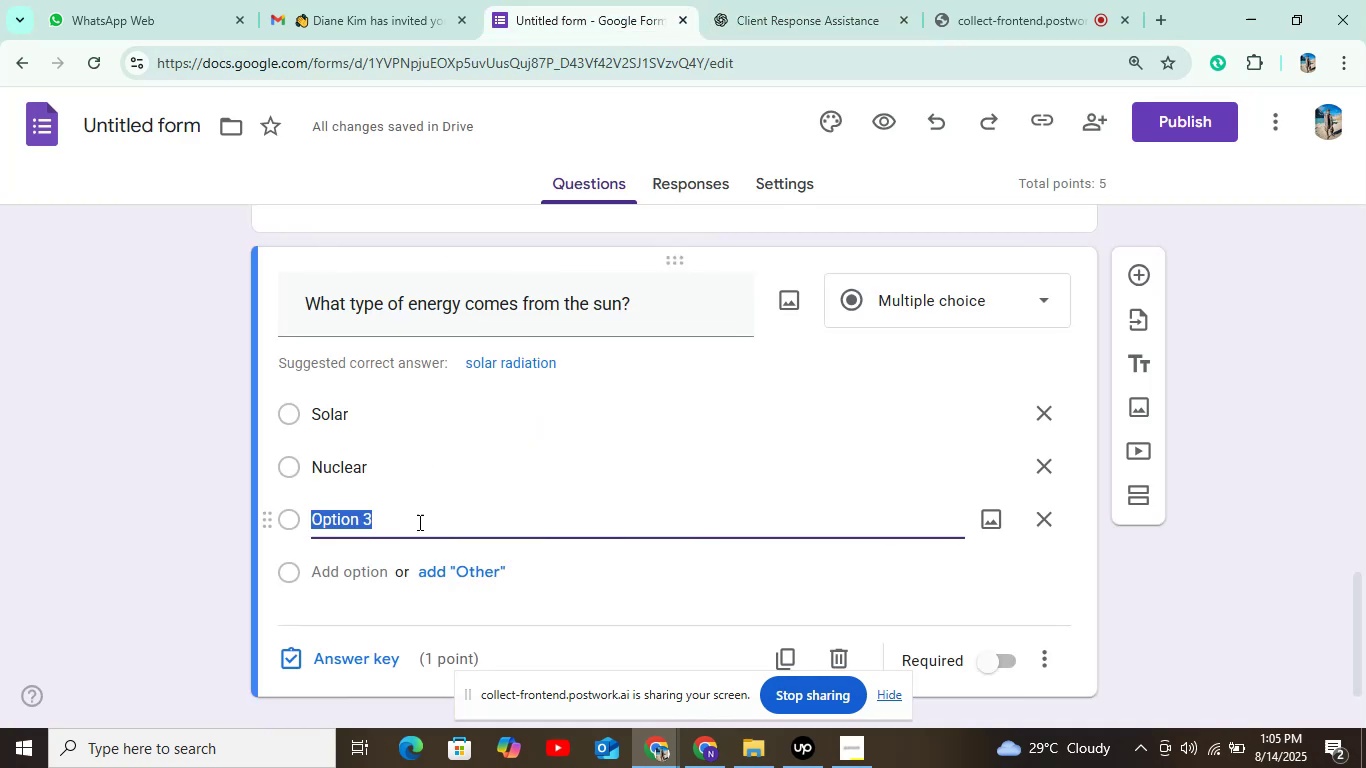 
left_click([418, 522])
 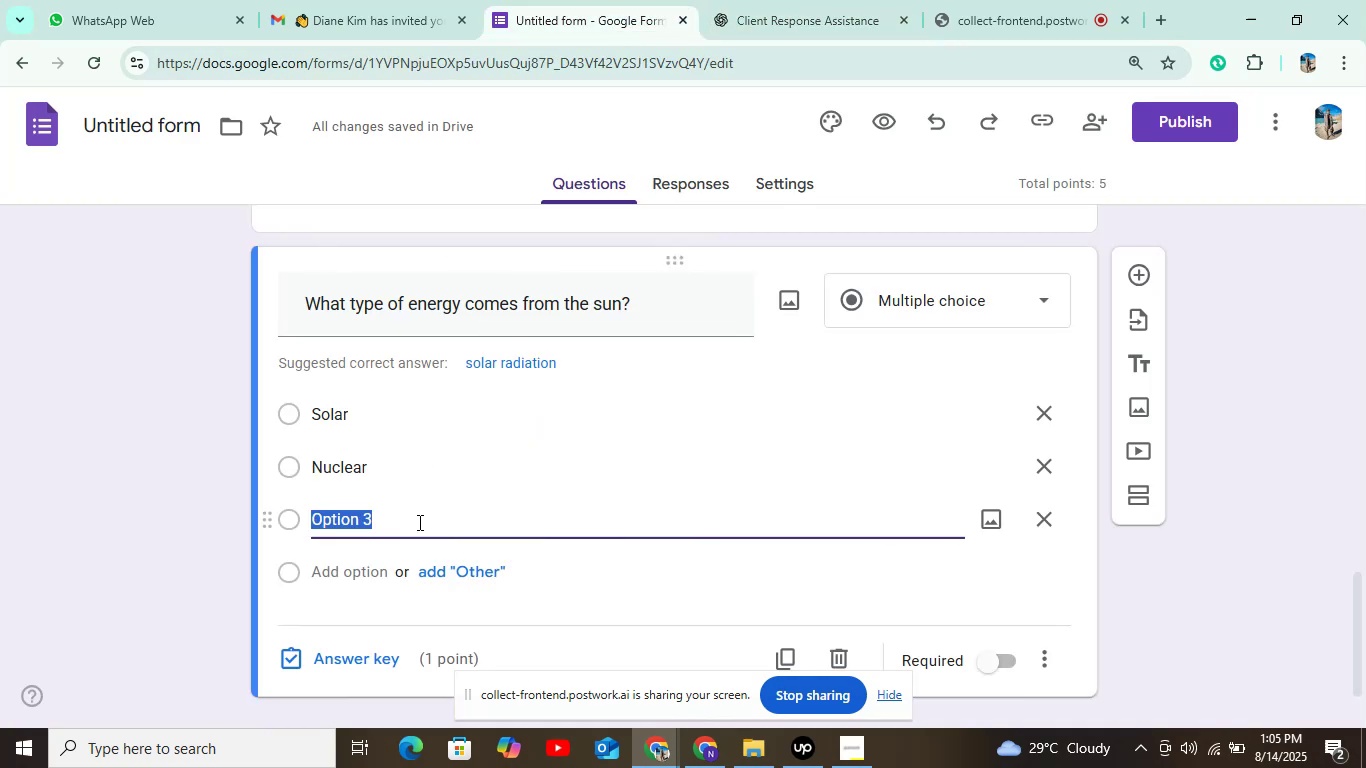 
key(Control+V)
 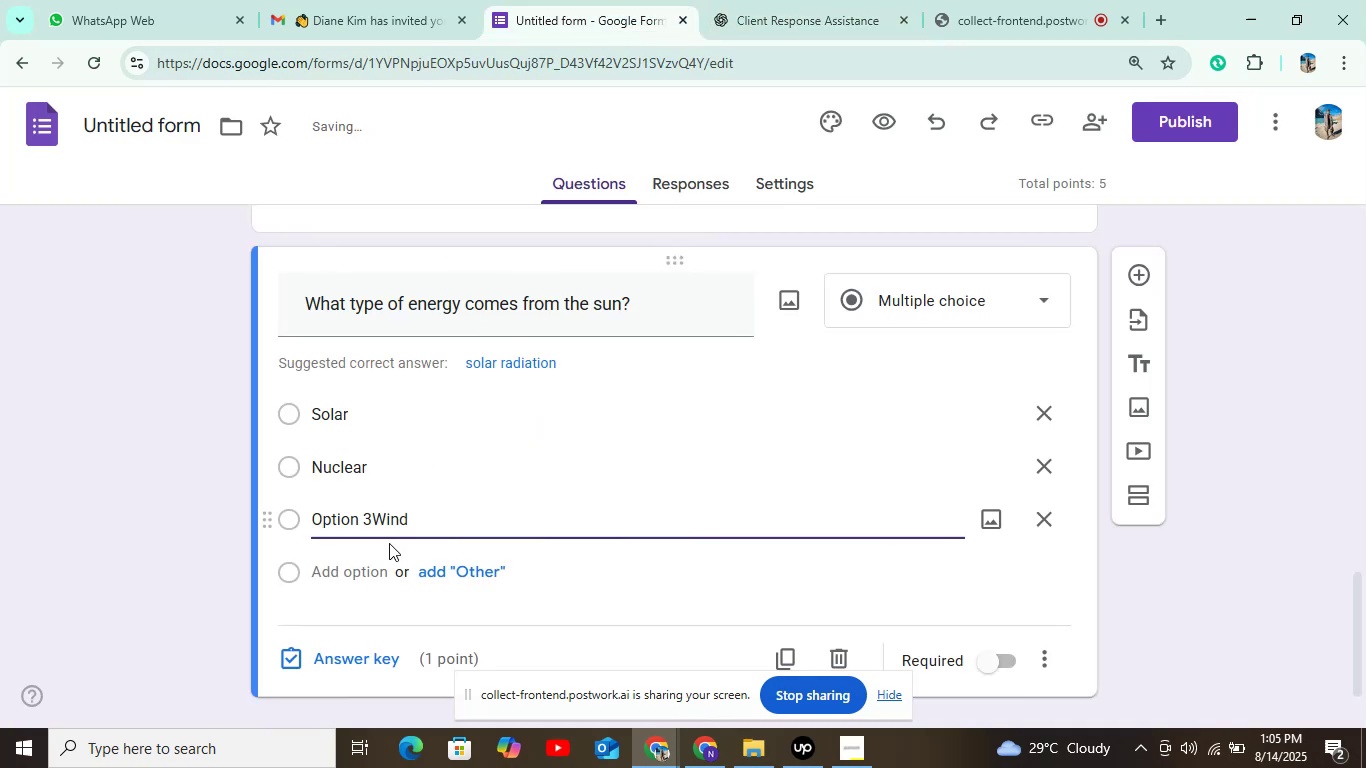 
left_click_drag(start_coordinate=[422, 516], to_coordinate=[296, 530])
 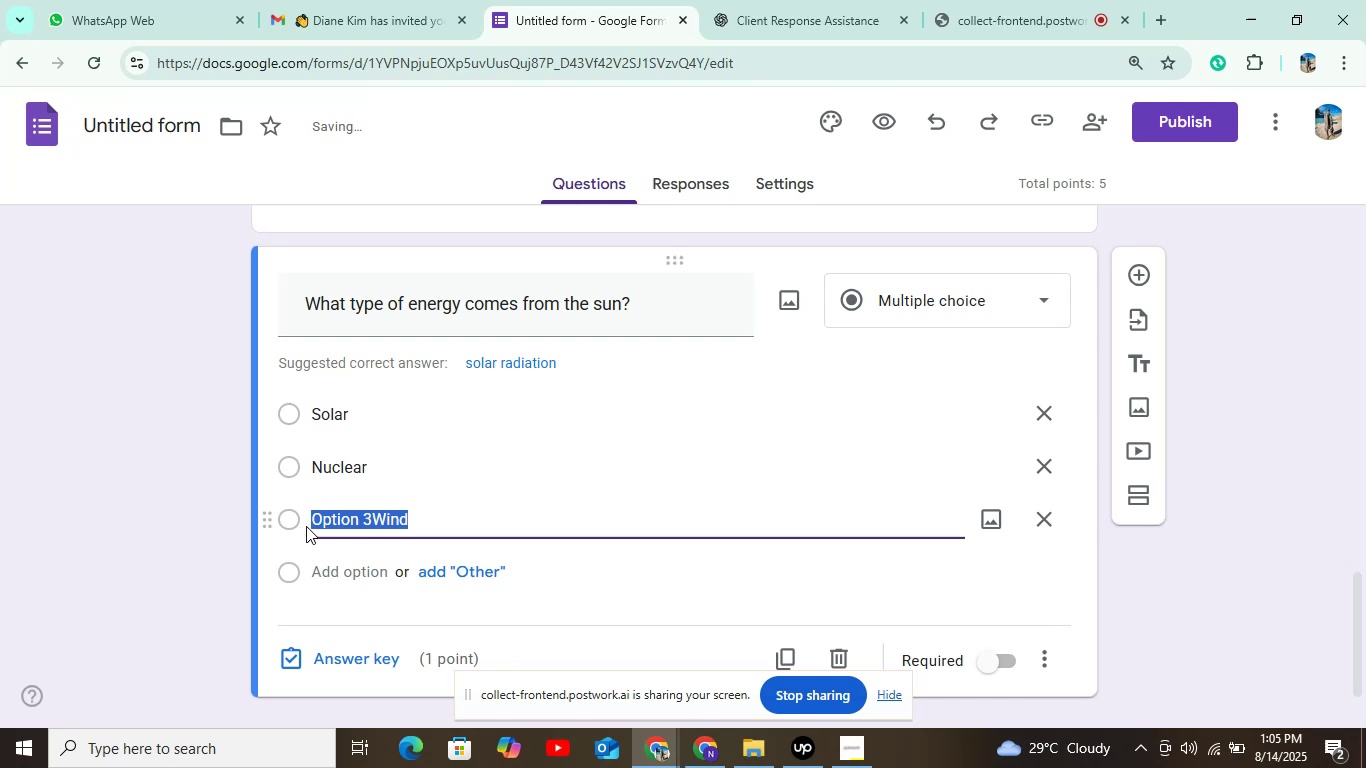 
key(Backspace)
 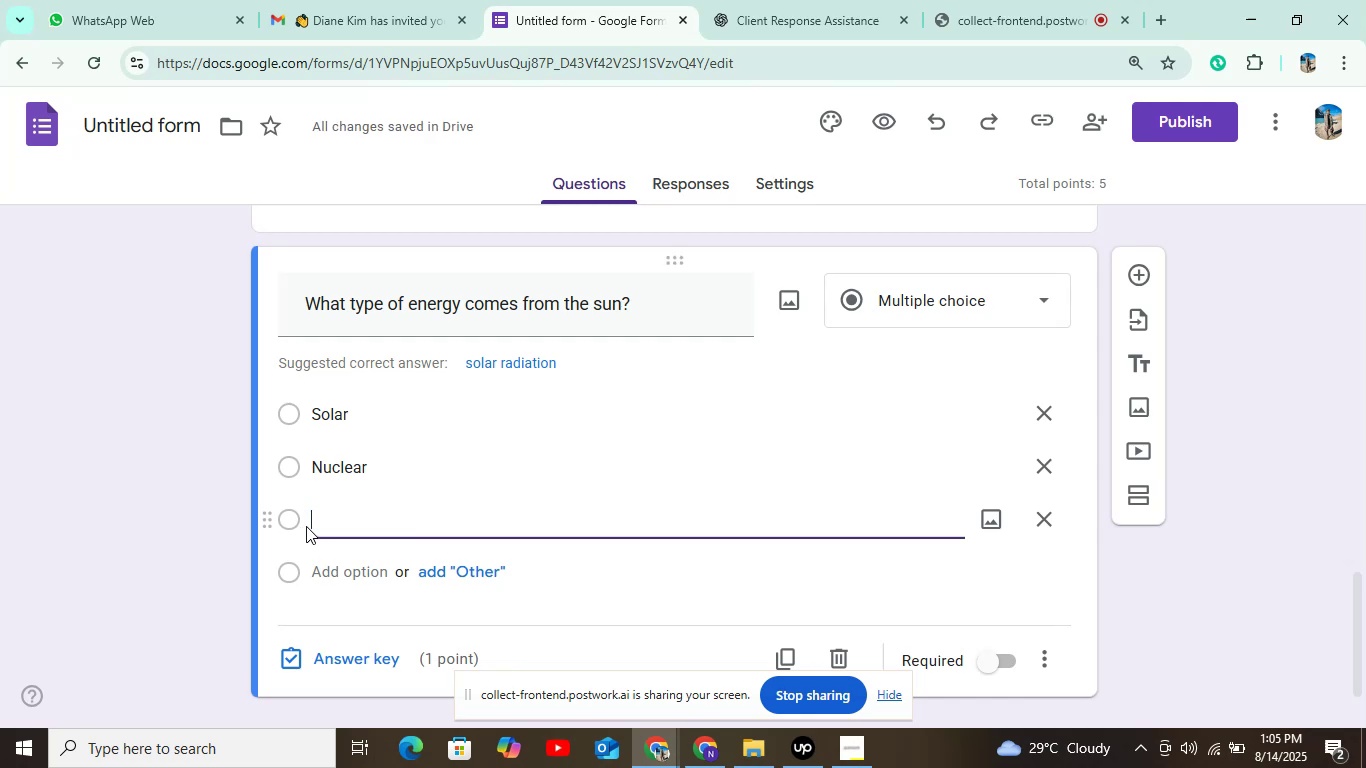 
key(Control+V)
 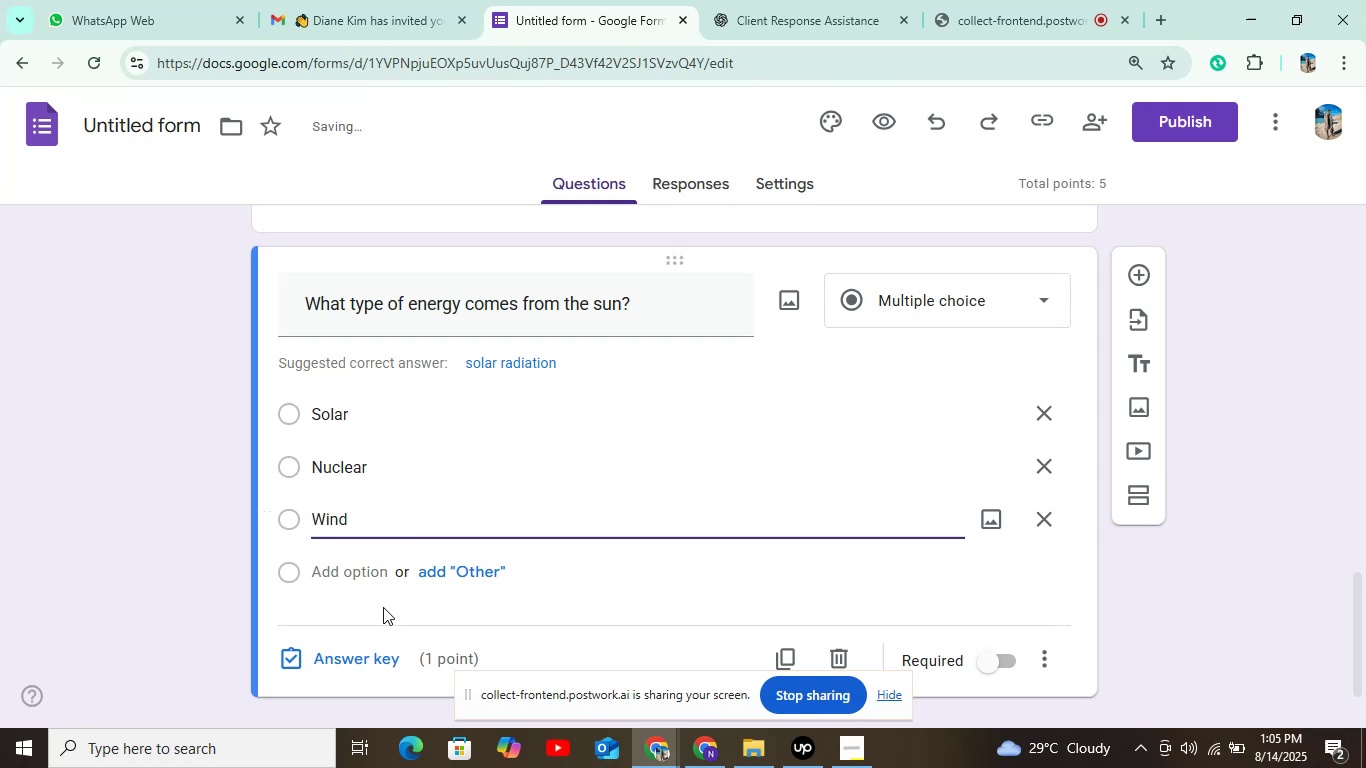 
left_click([365, 572])
 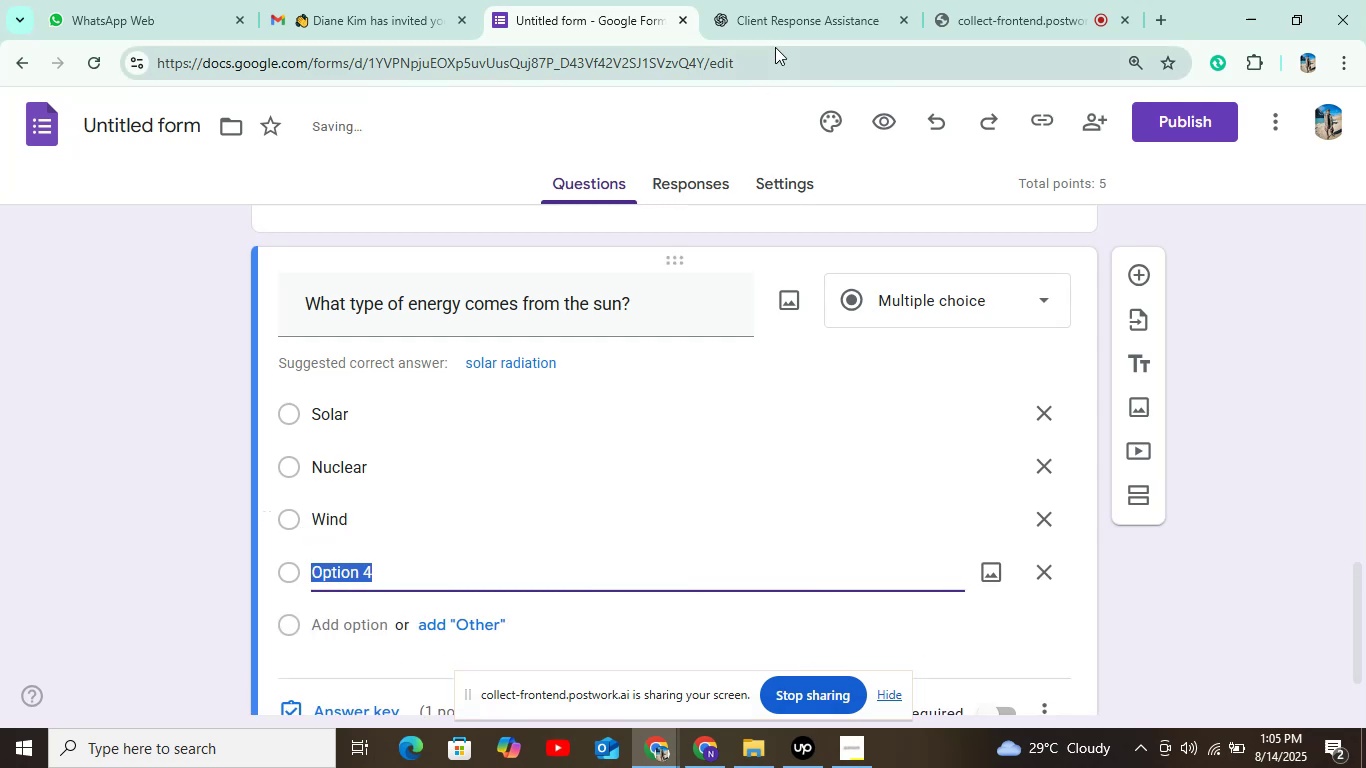 
left_click([788, 21])
 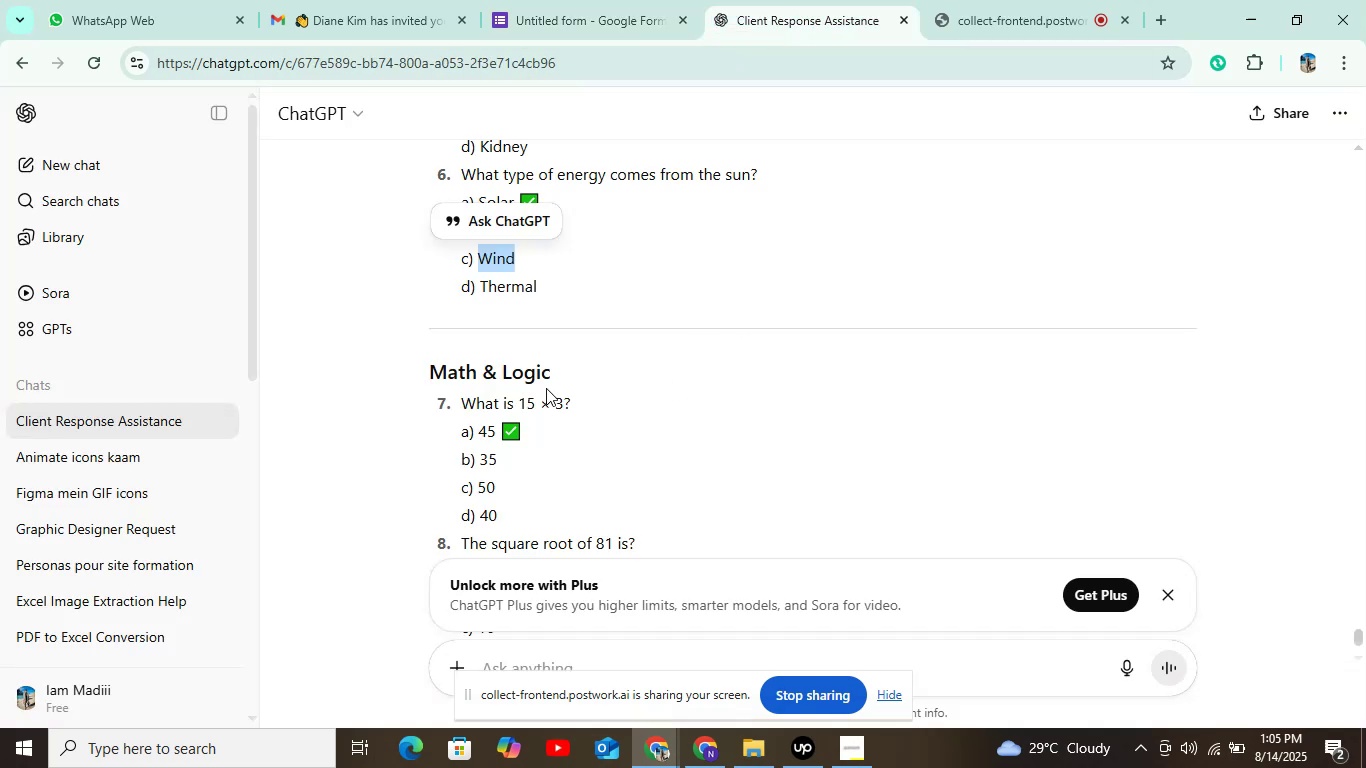 
left_click_drag(start_coordinate=[482, 291], to_coordinate=[567, 289])
 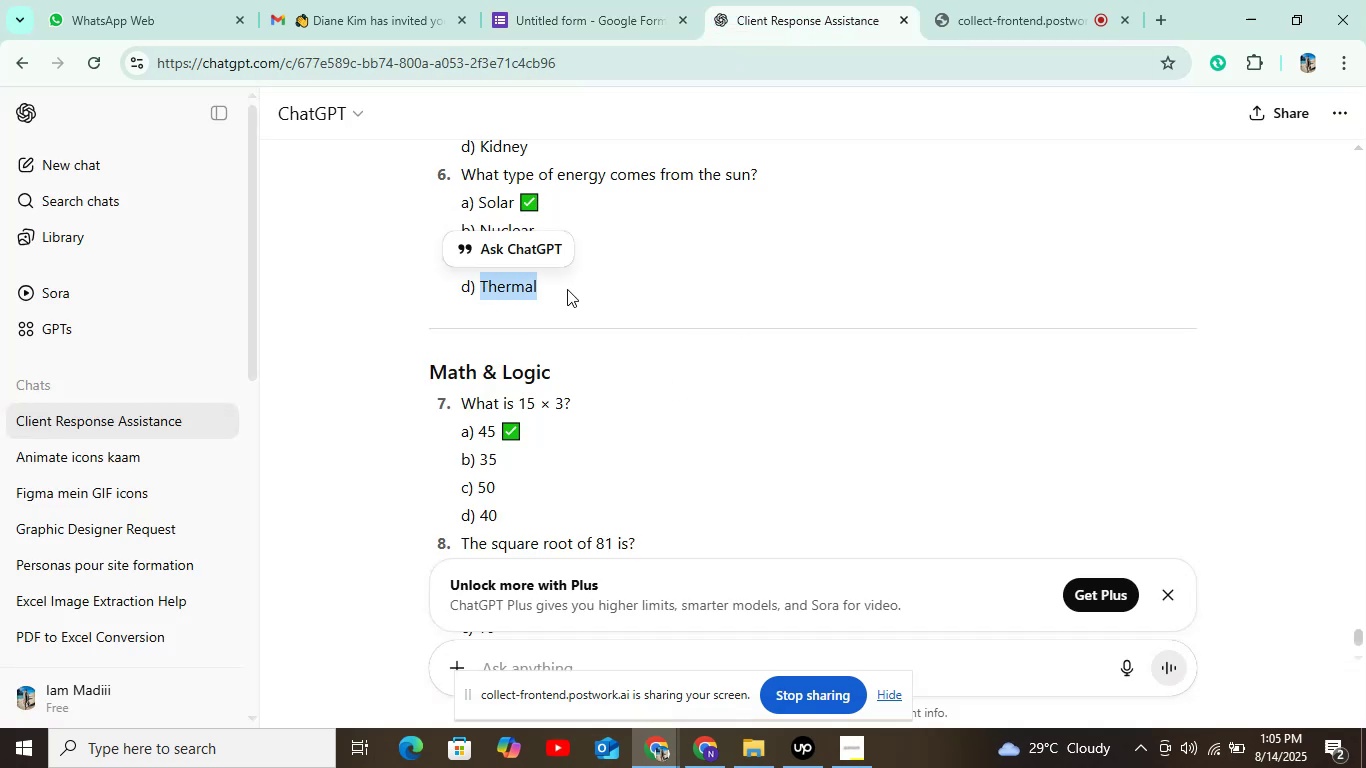 
key(Control+C)
 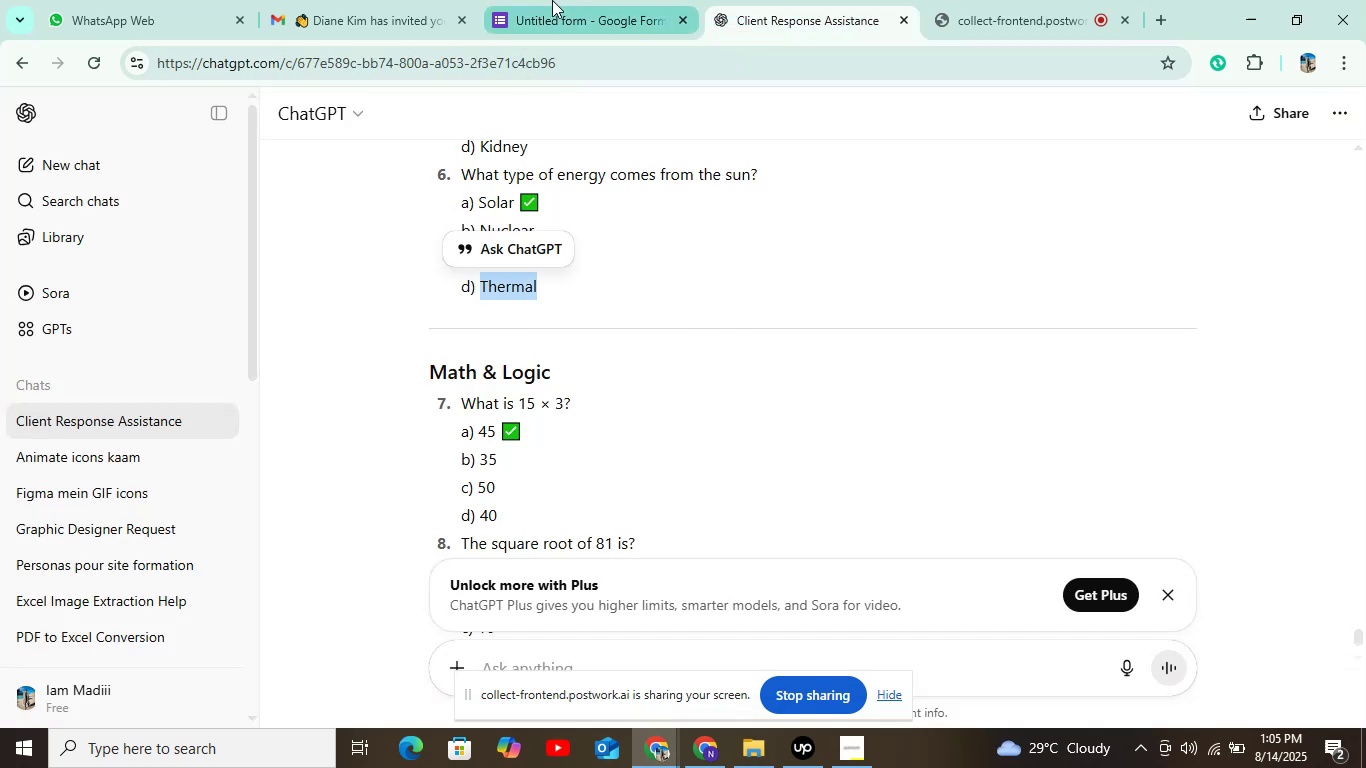 
left_click([553, 0])
 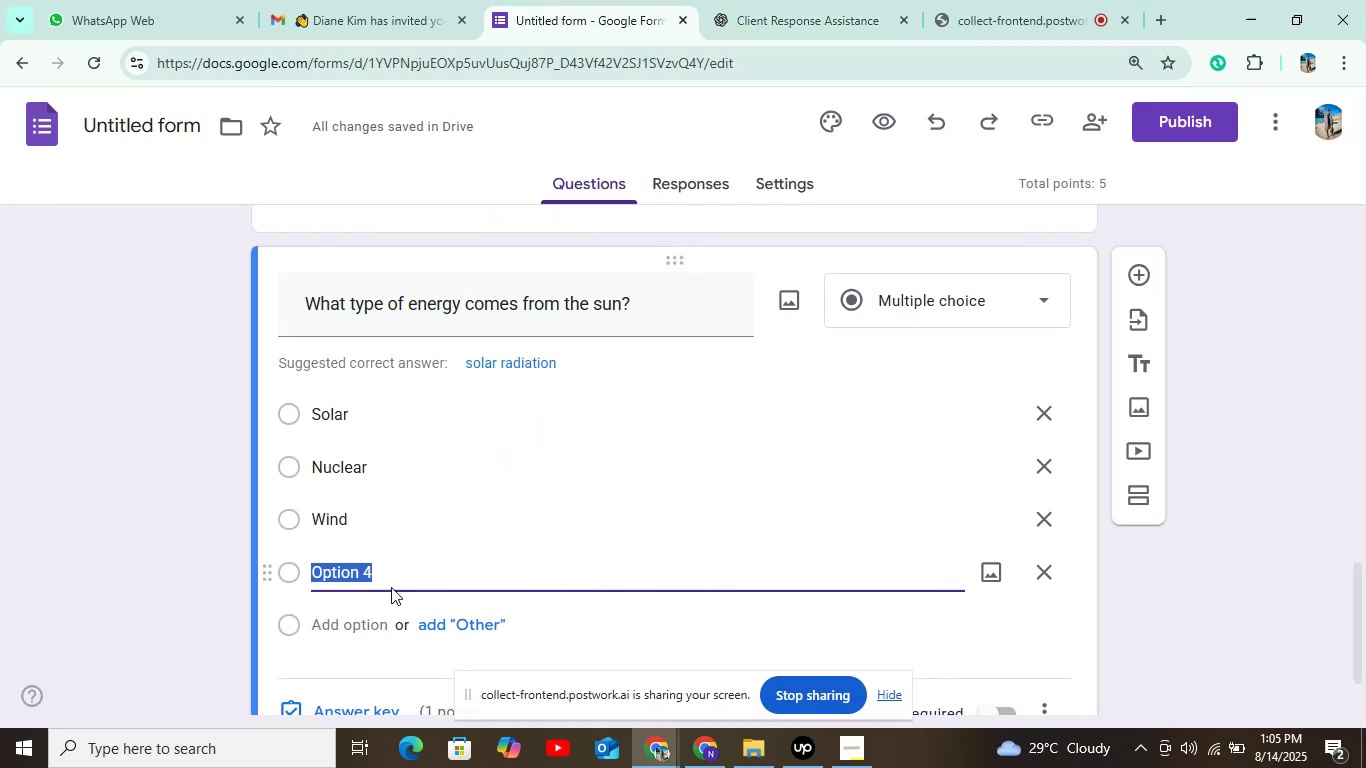 
key(Control+V)
 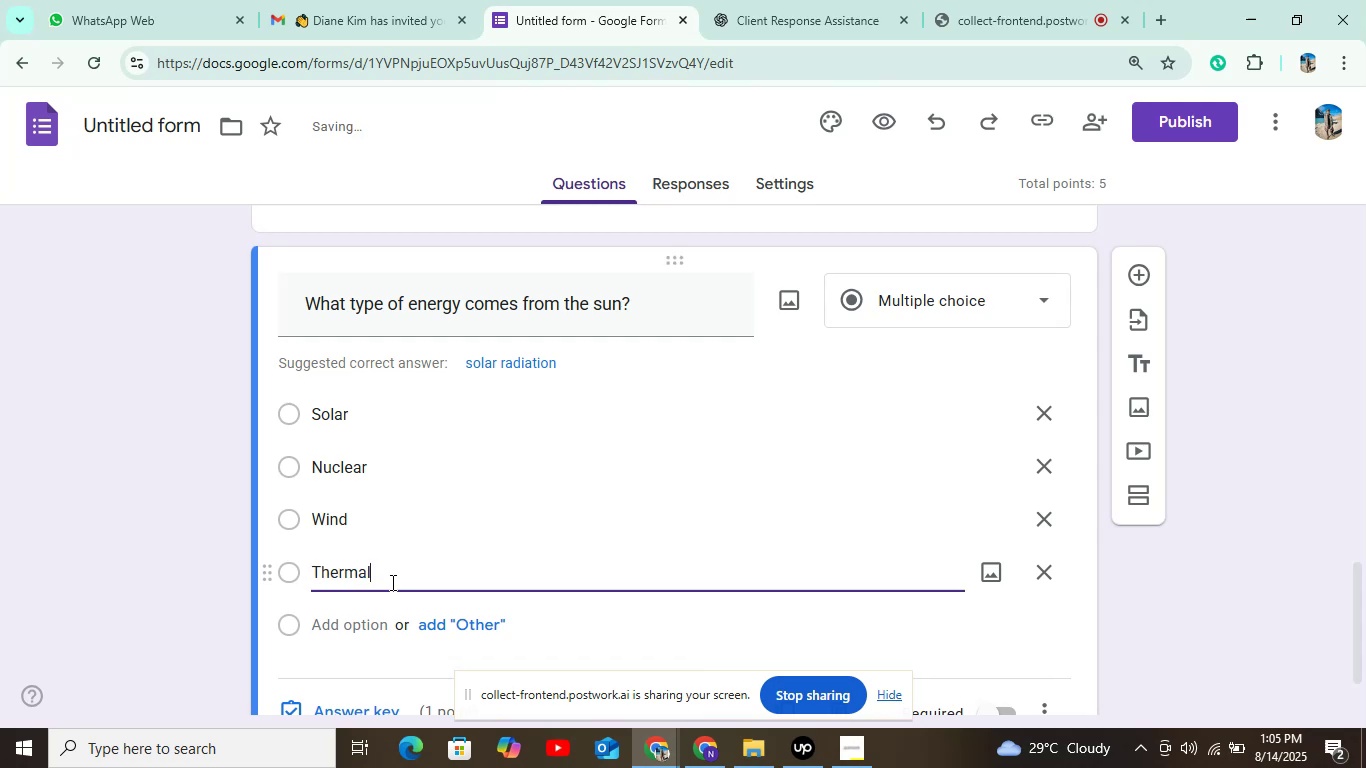 
scroll: coordinate [391, 577], scroll_direction: down, amount: 3.0
 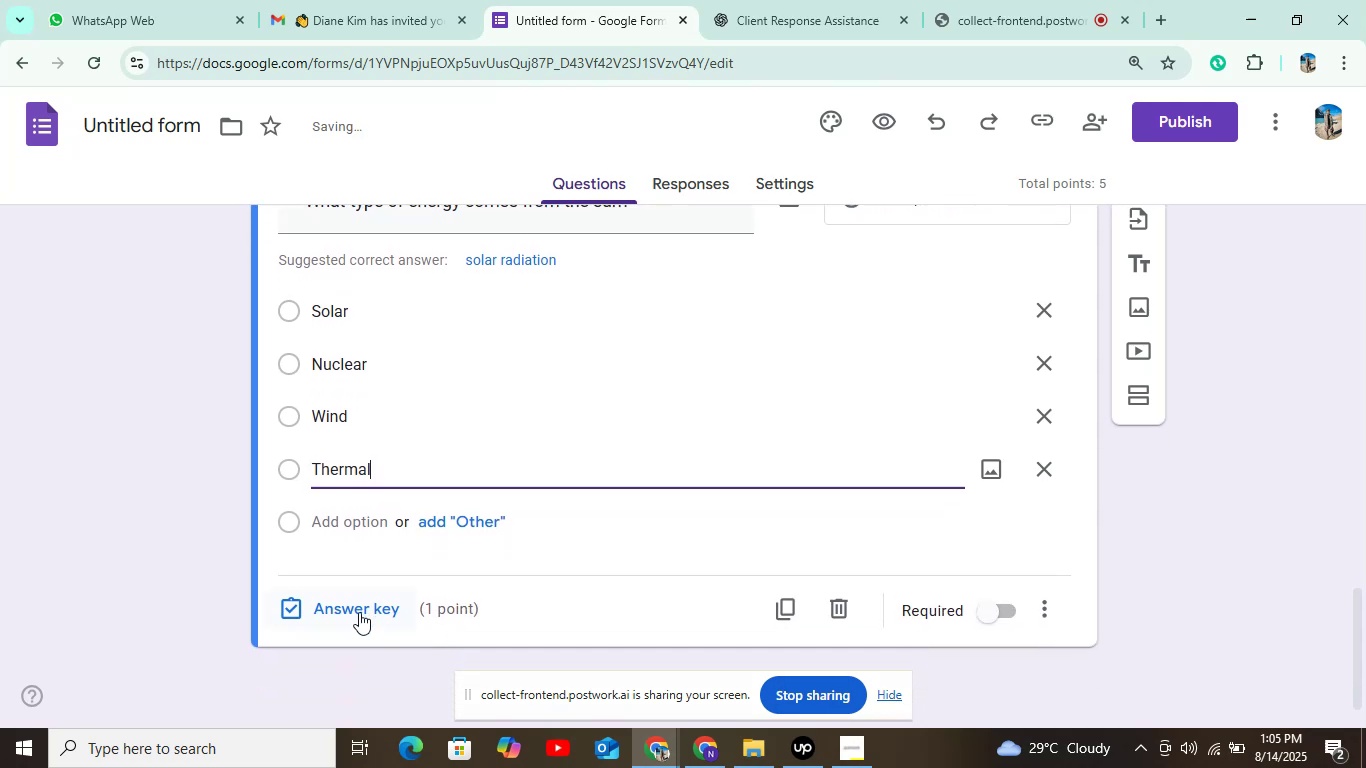 
left_click([359, 613])
 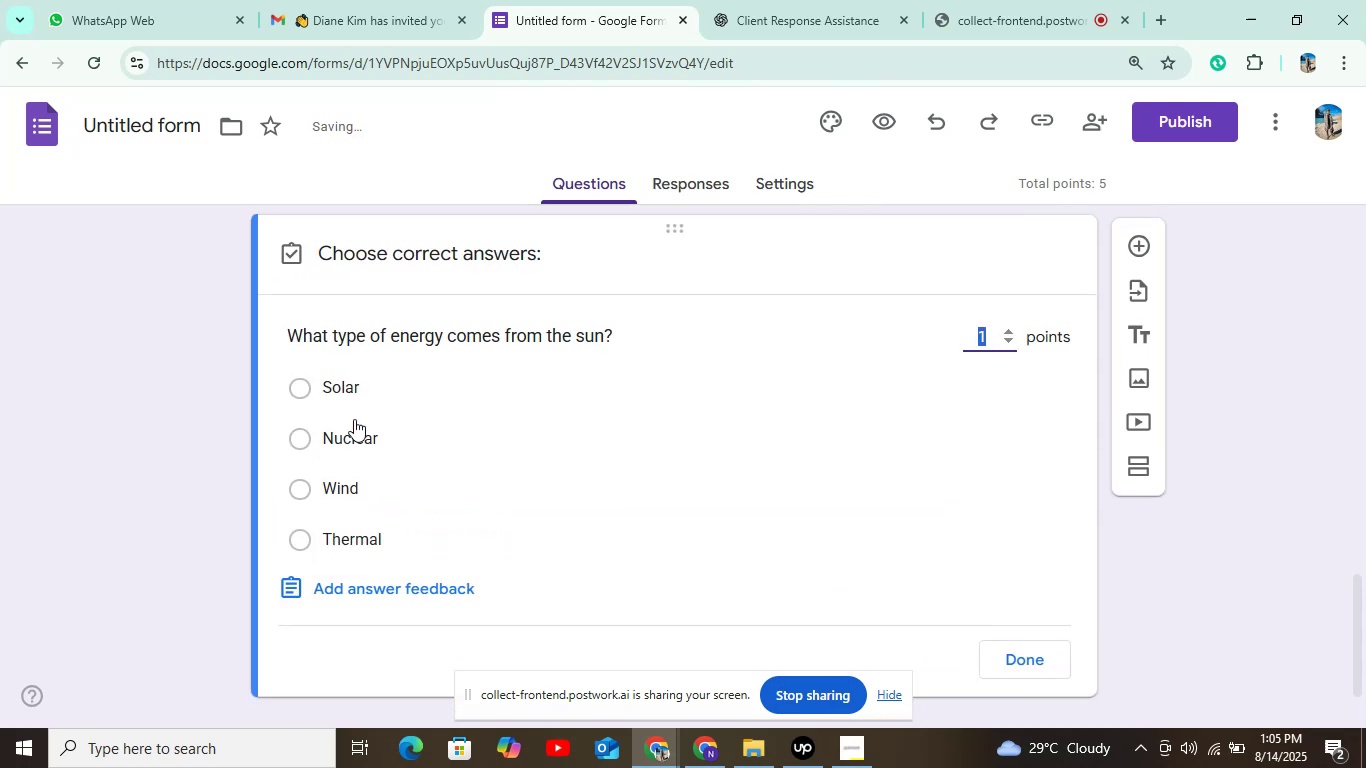 
left_click([332, 385])
 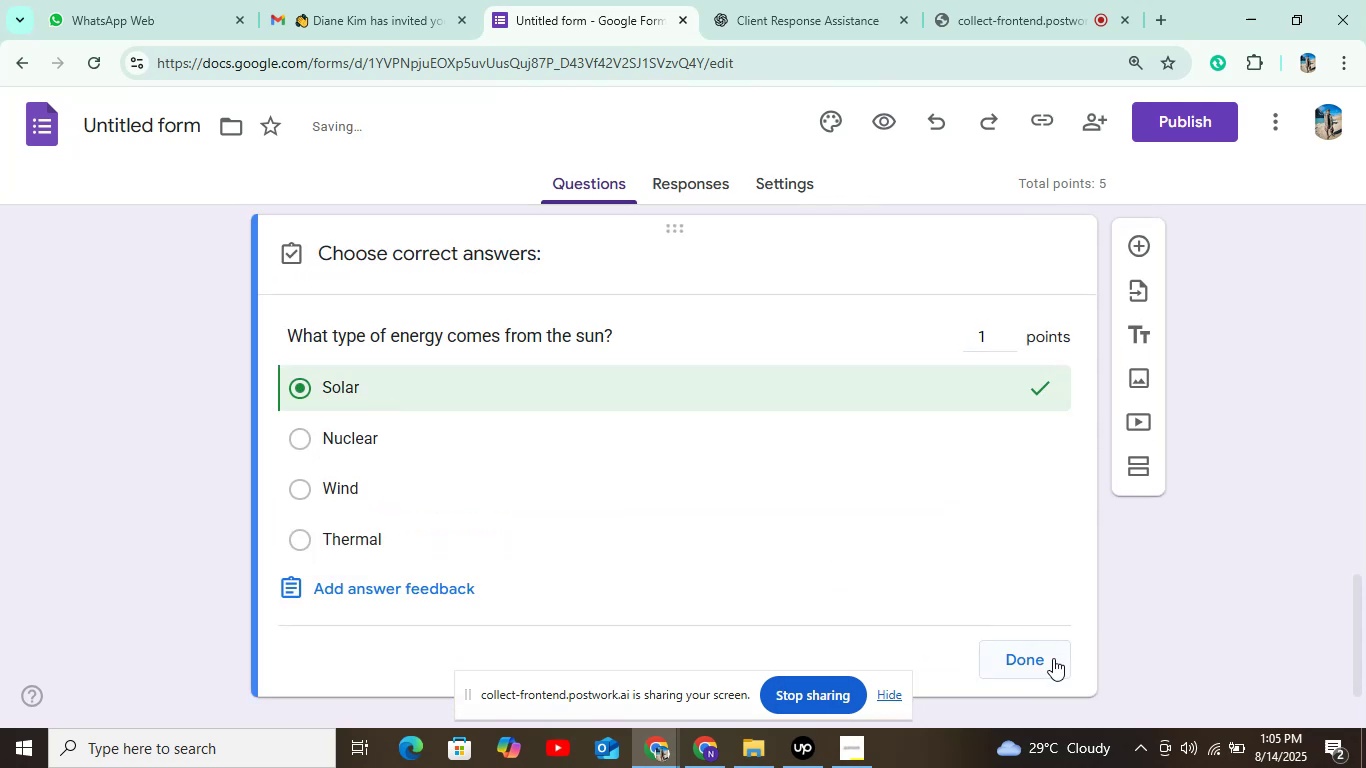 
left_click([1017, 663])
 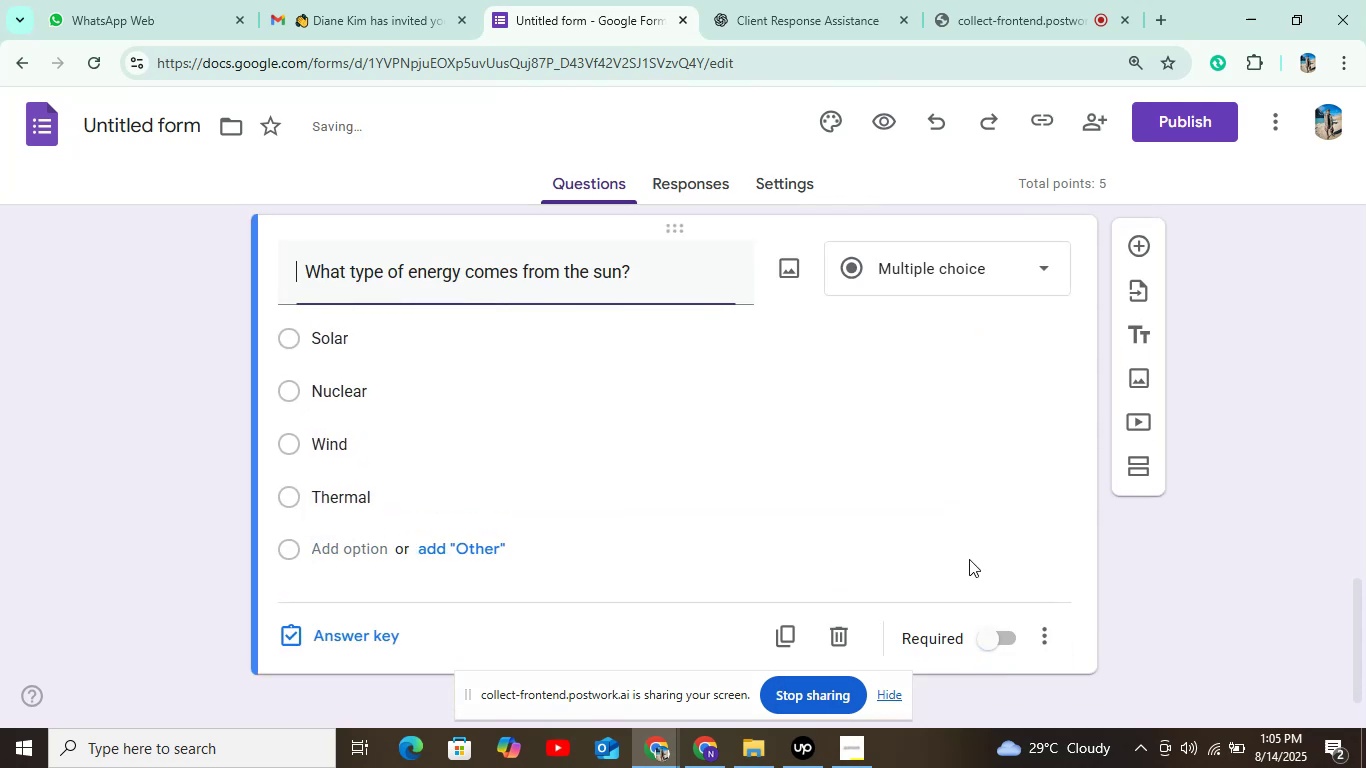 
scroll: coordinate [959, 499], scroll_direction: down, amount: 3.0
 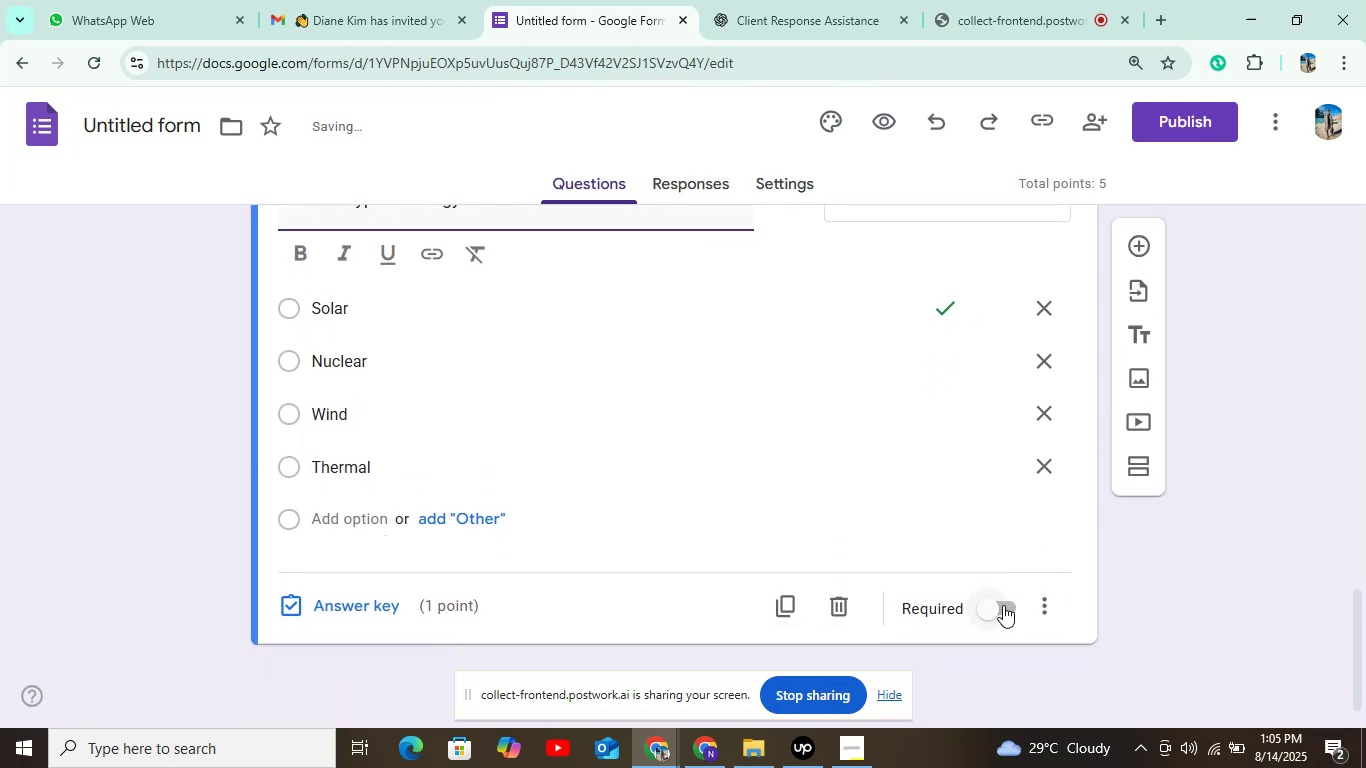 
left_click([1003, 605])
 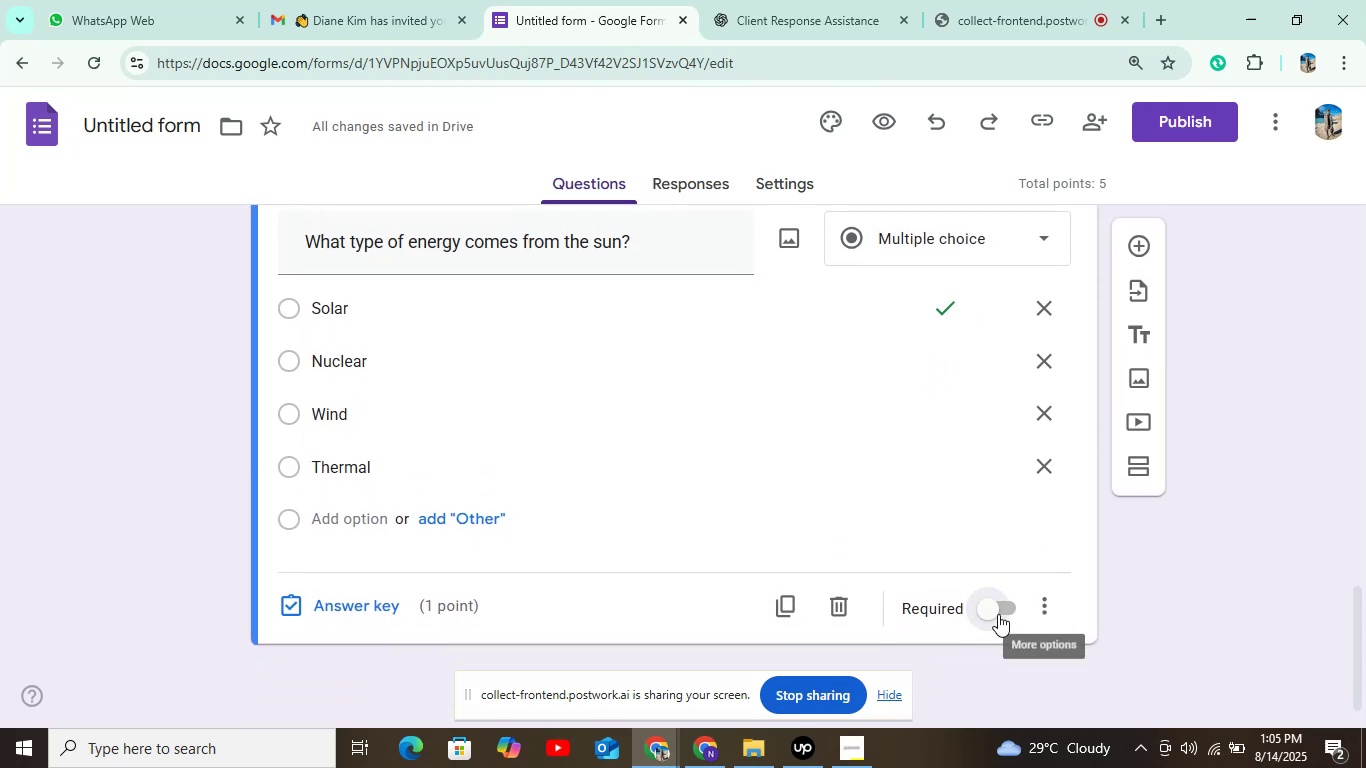 
left_click([998, 614])
 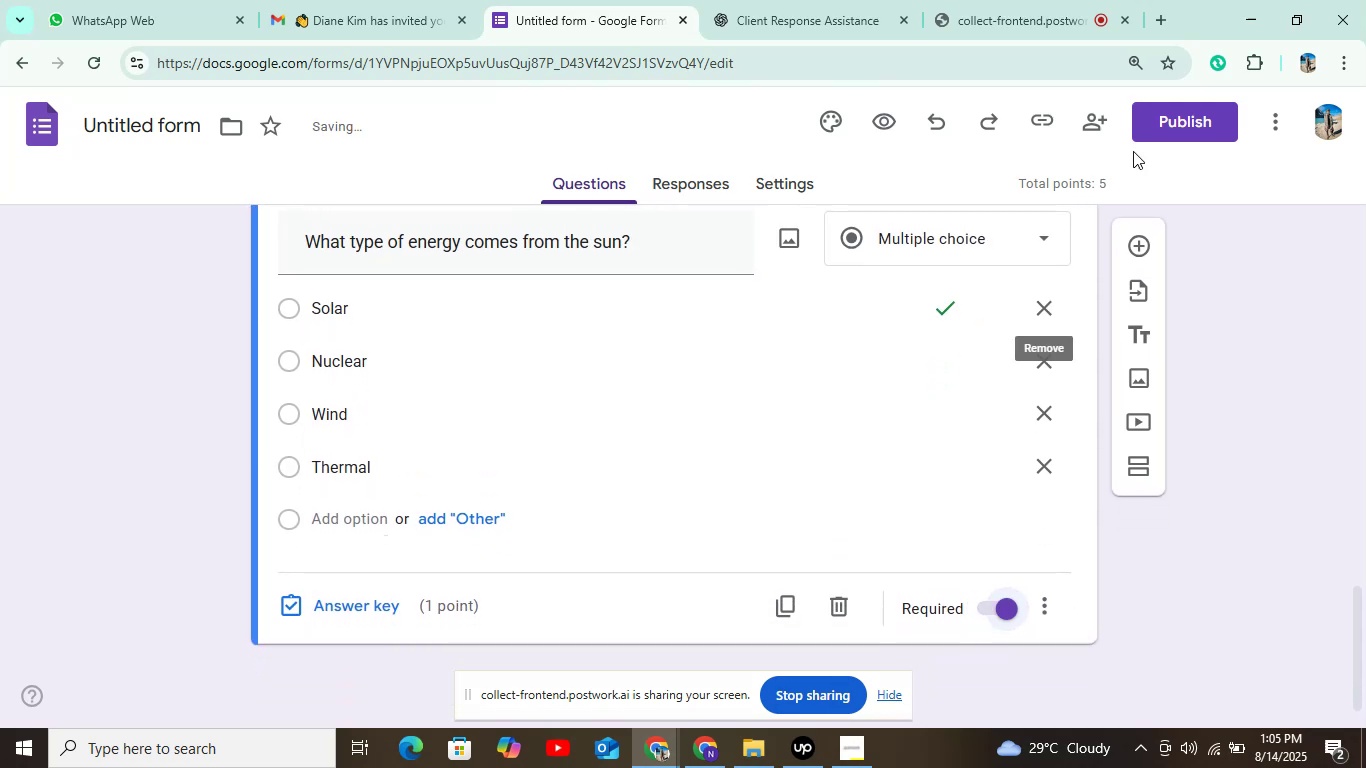 
left_click([1147, 127])
 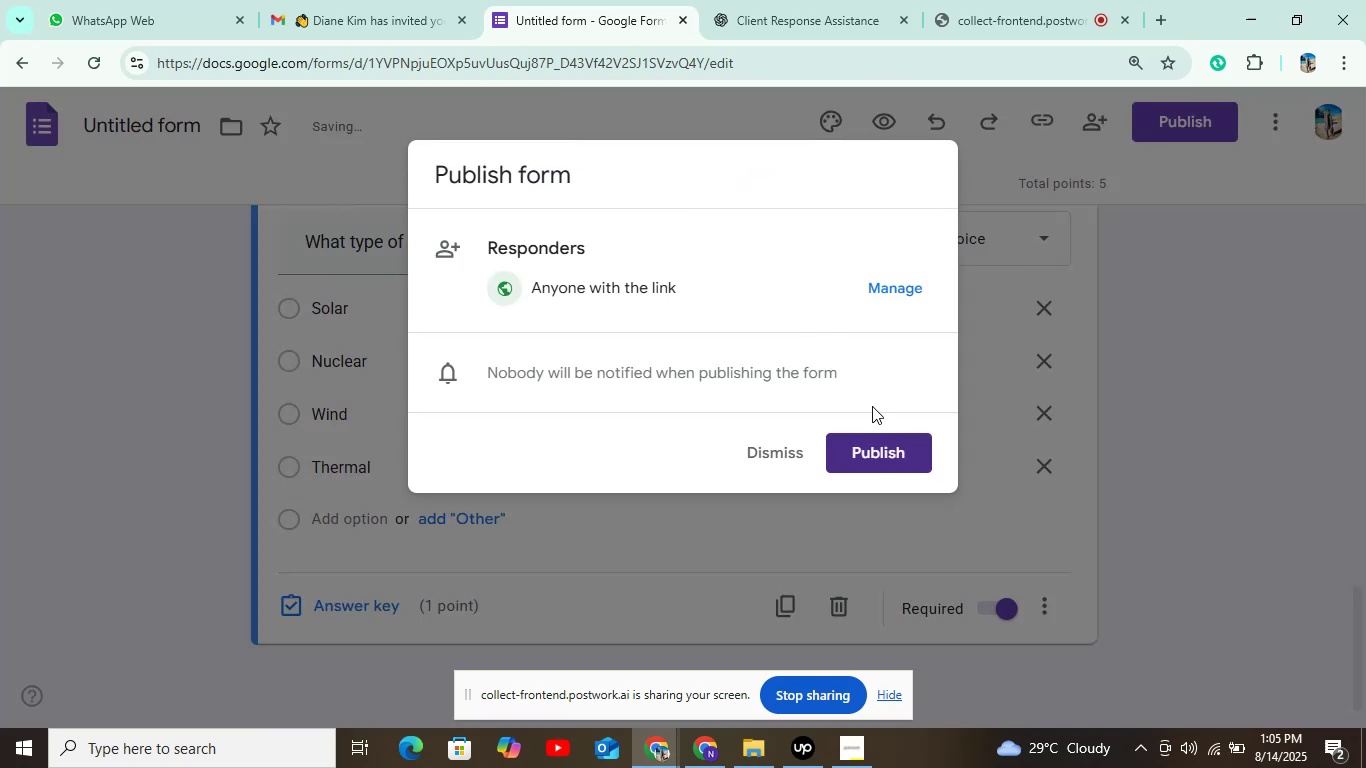 
left_click([885, 450])
 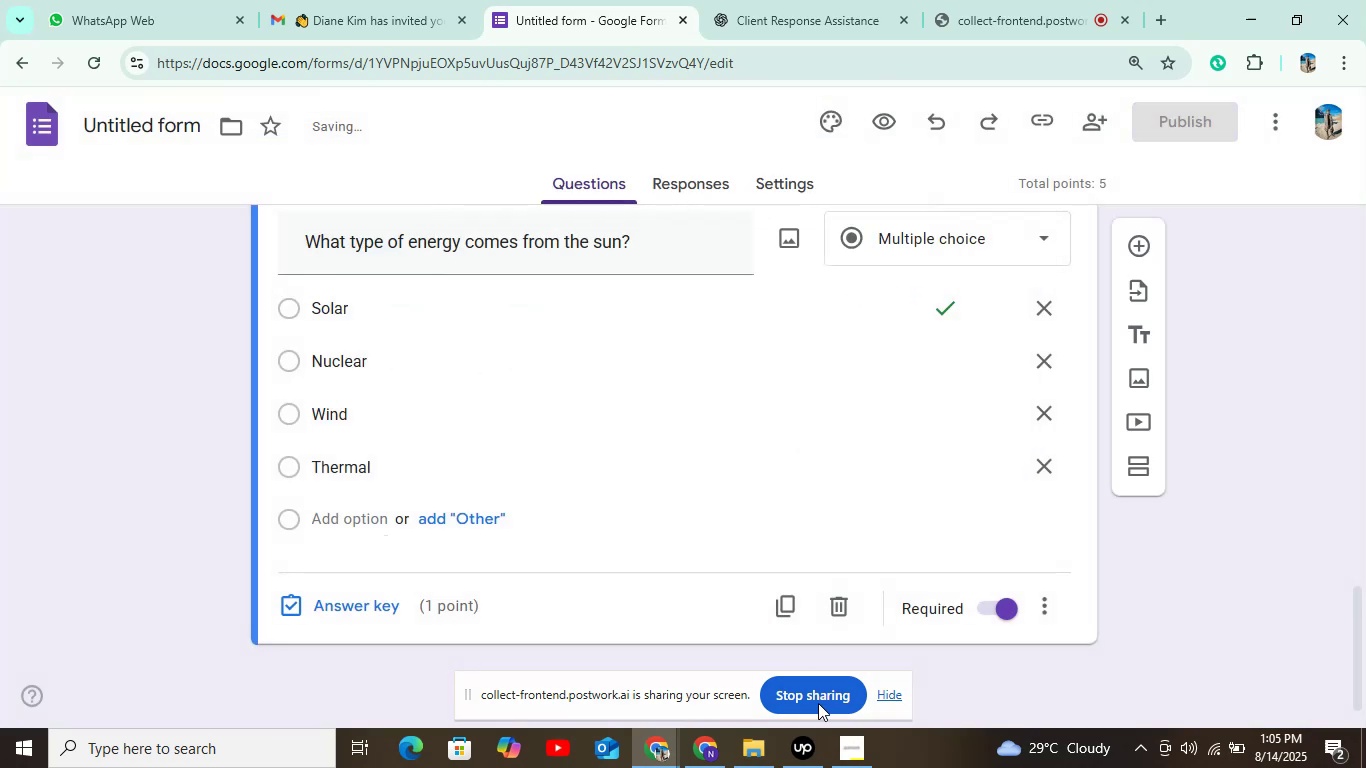 
left_click([800, 755])
 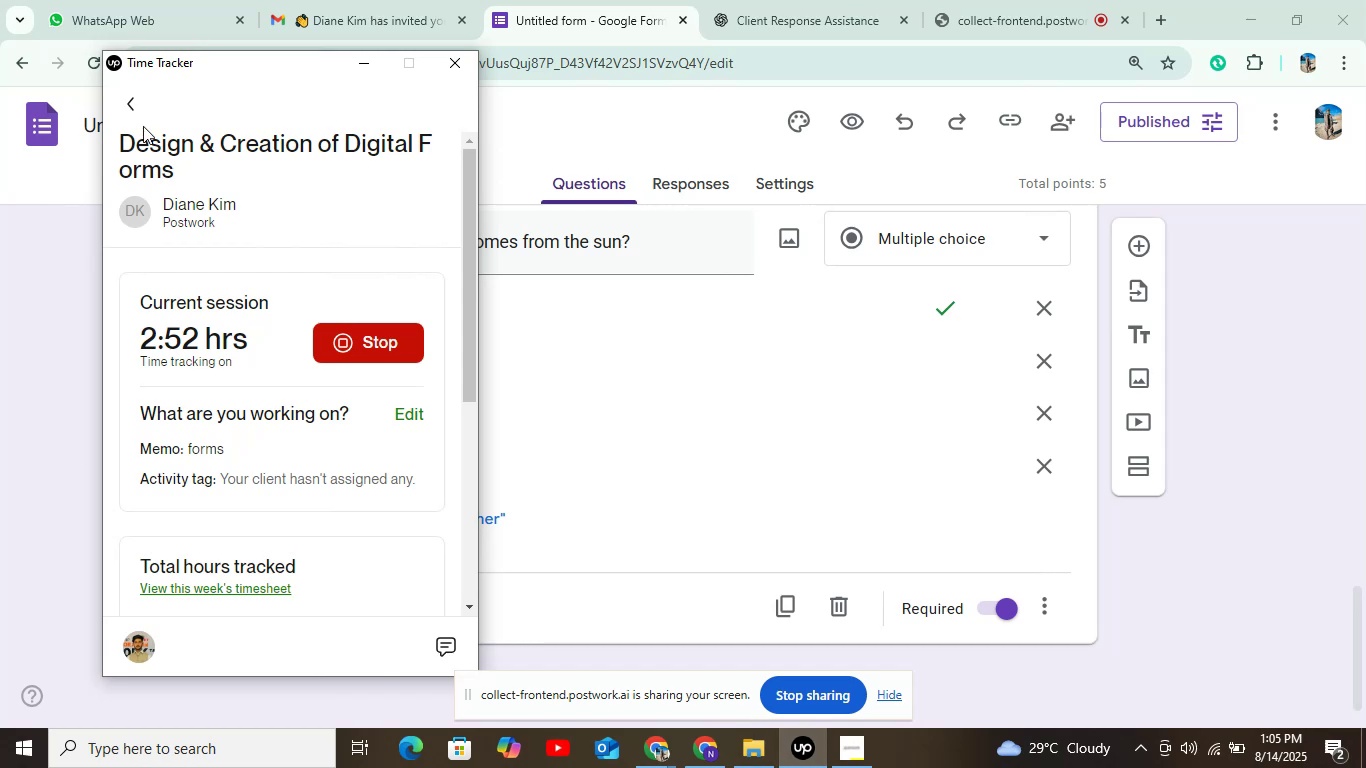 
left_click([371, 65])
 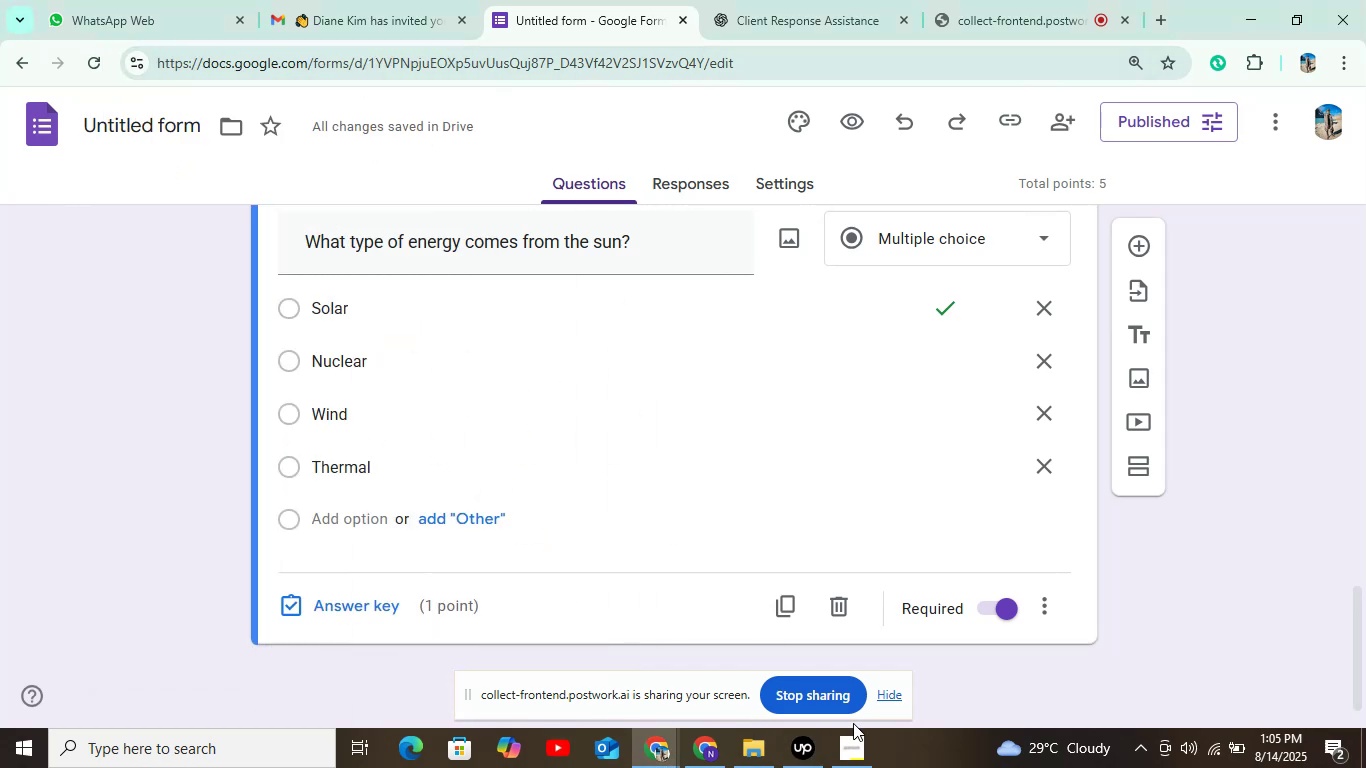 
scroll: coordinate [915, 633], scroll_direction: down, amount: 2.0
 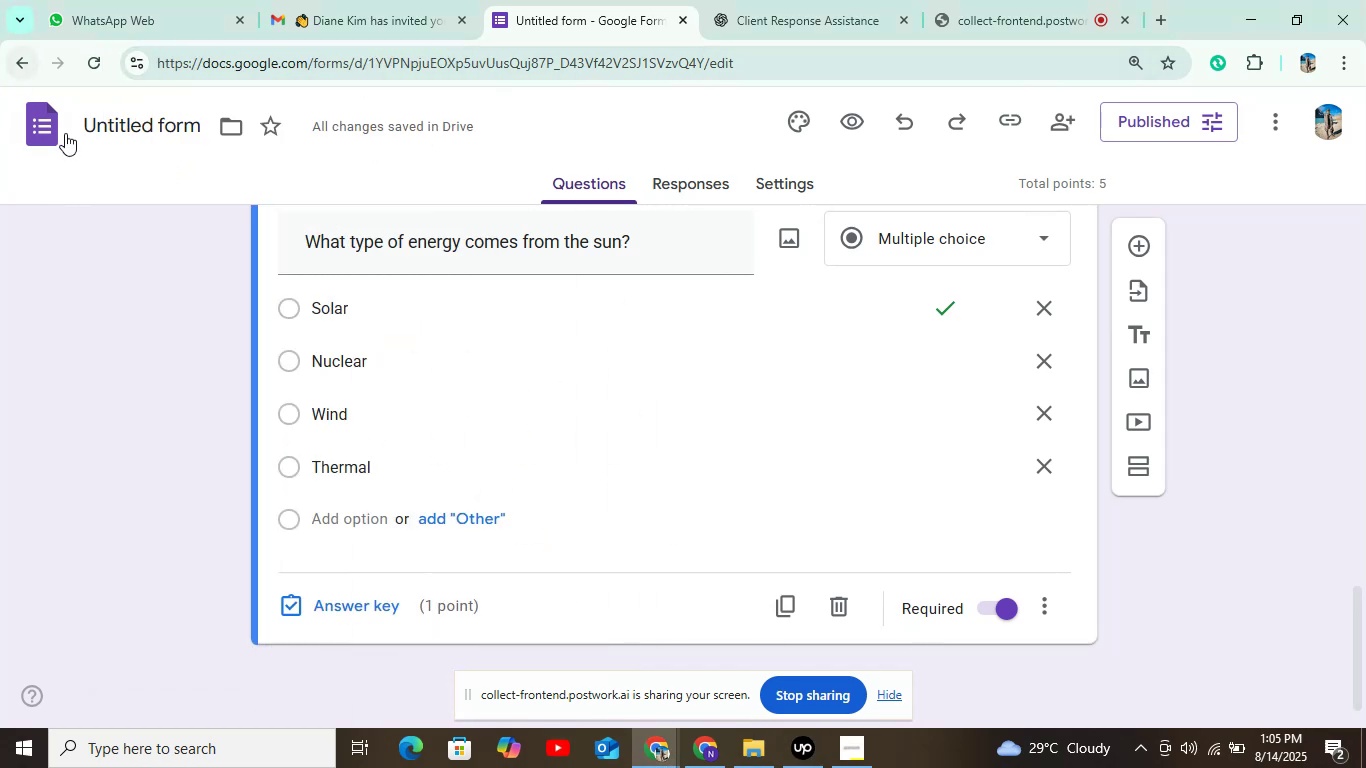 
left_click([66, 135])
 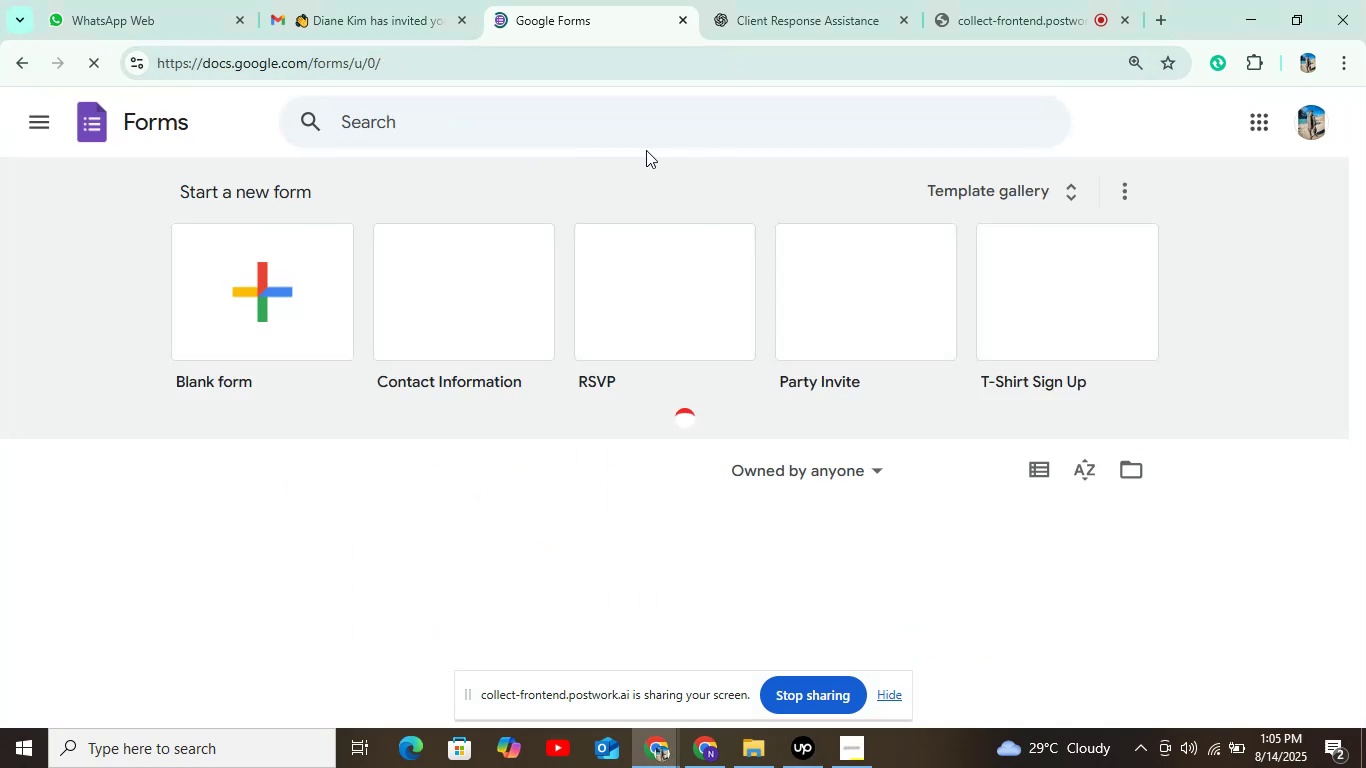 
left_click([281, 318])
 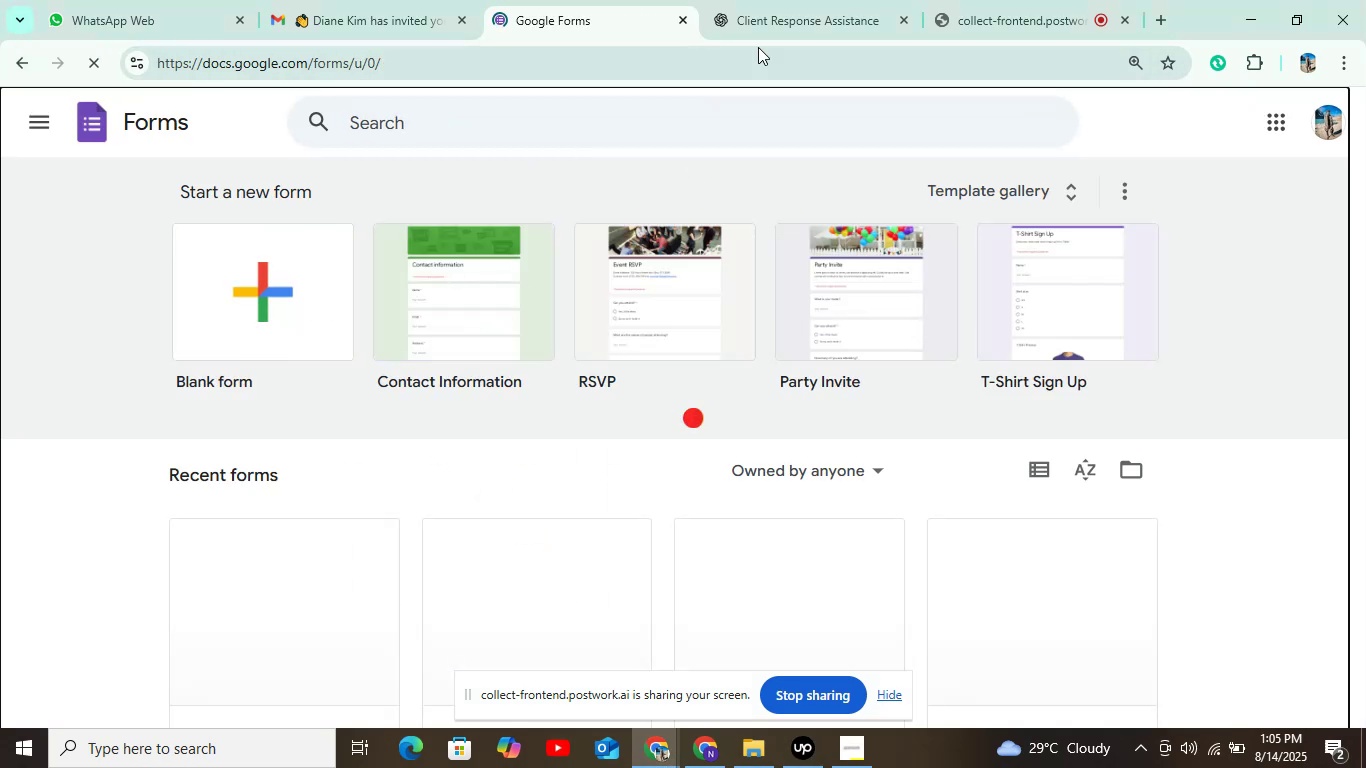 
mouse_move([794, 18])
 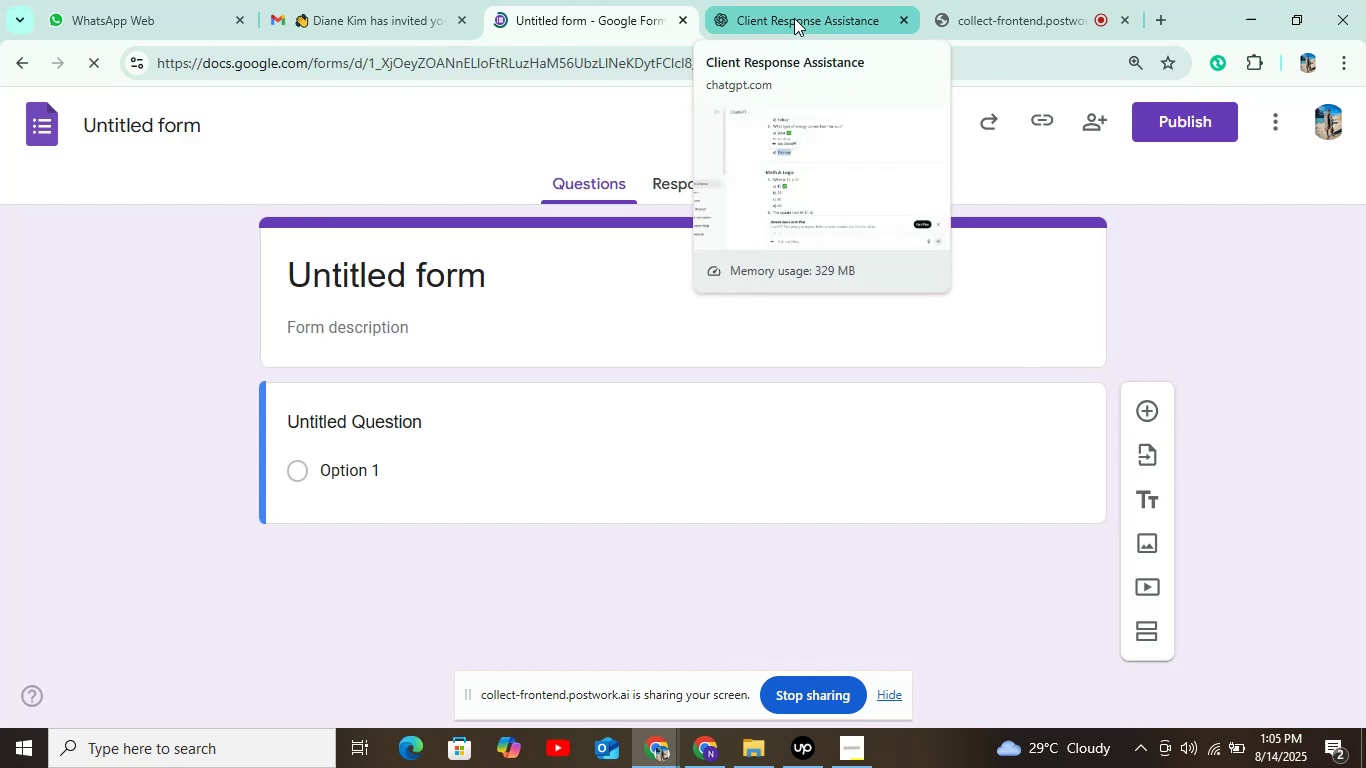 
left_click([794, 18])
 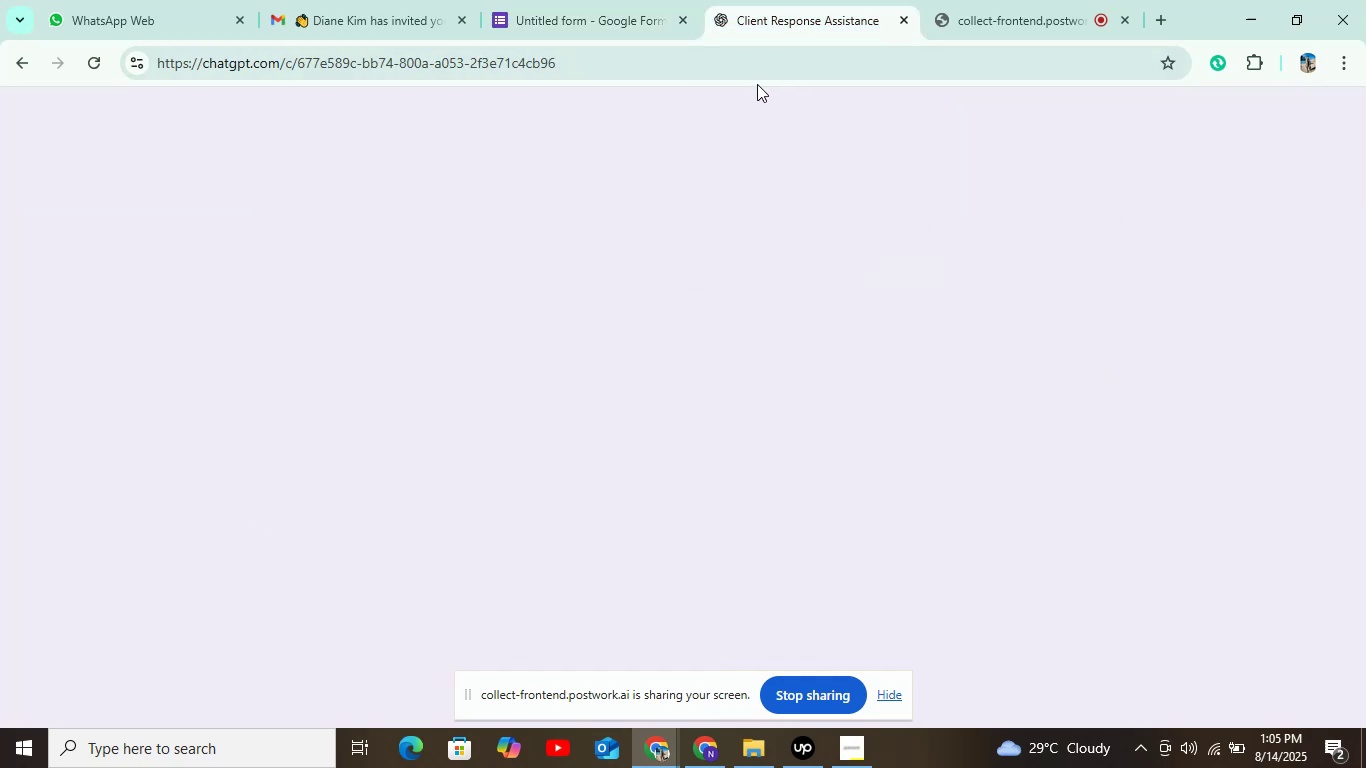 
scroll: coordinate [645, 256], scroll_direction: down, amount: 2.0
 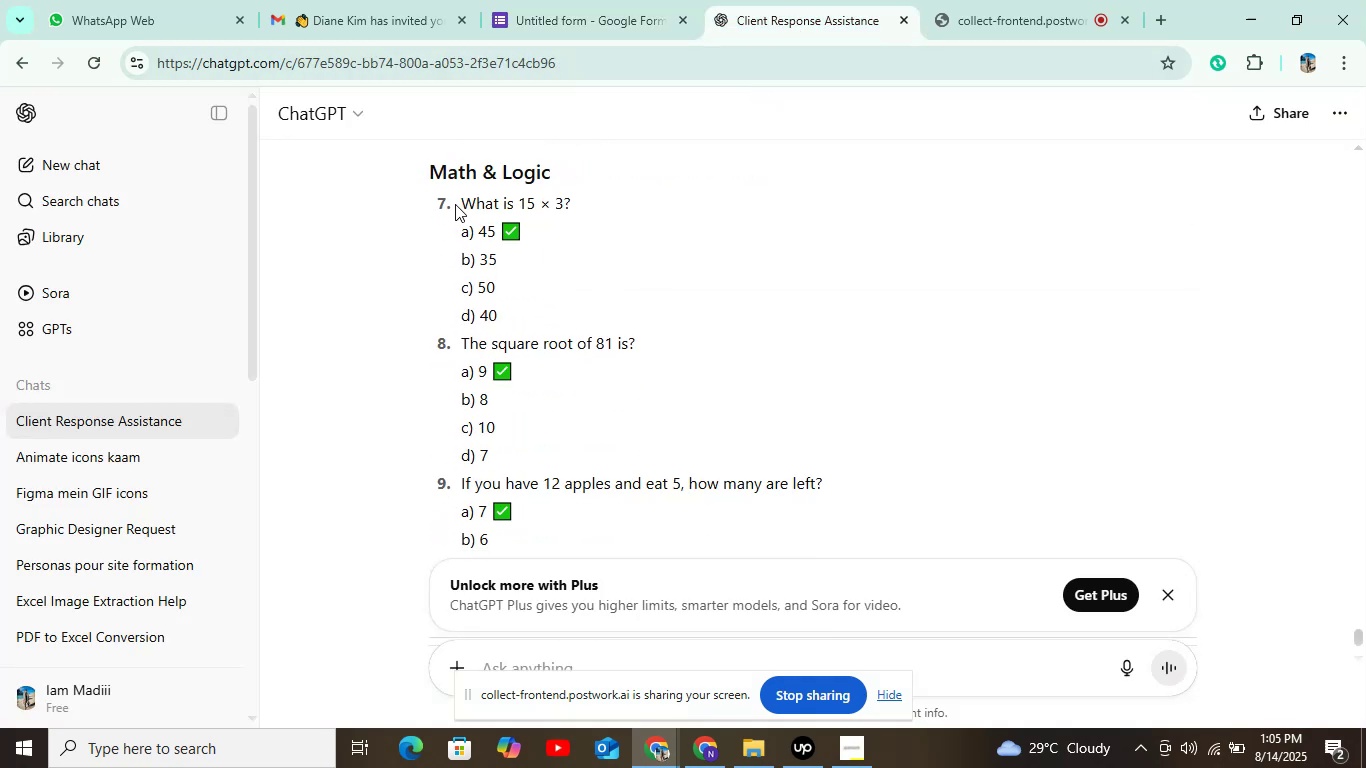 
left_click_drag(start_coordinate=[458, 203], to_coordinate=[591, 203])
 